 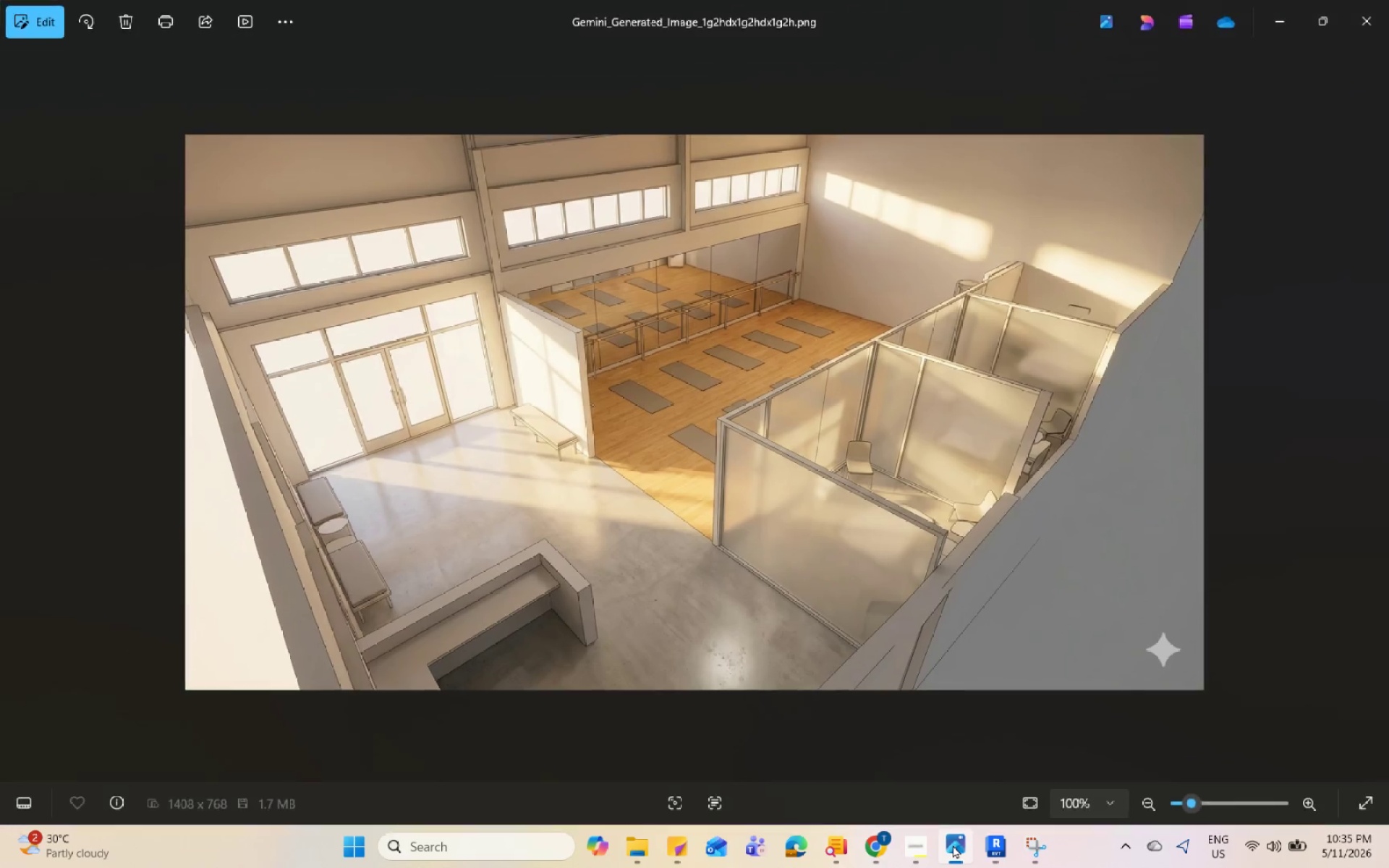 
left_click([953, 845])
 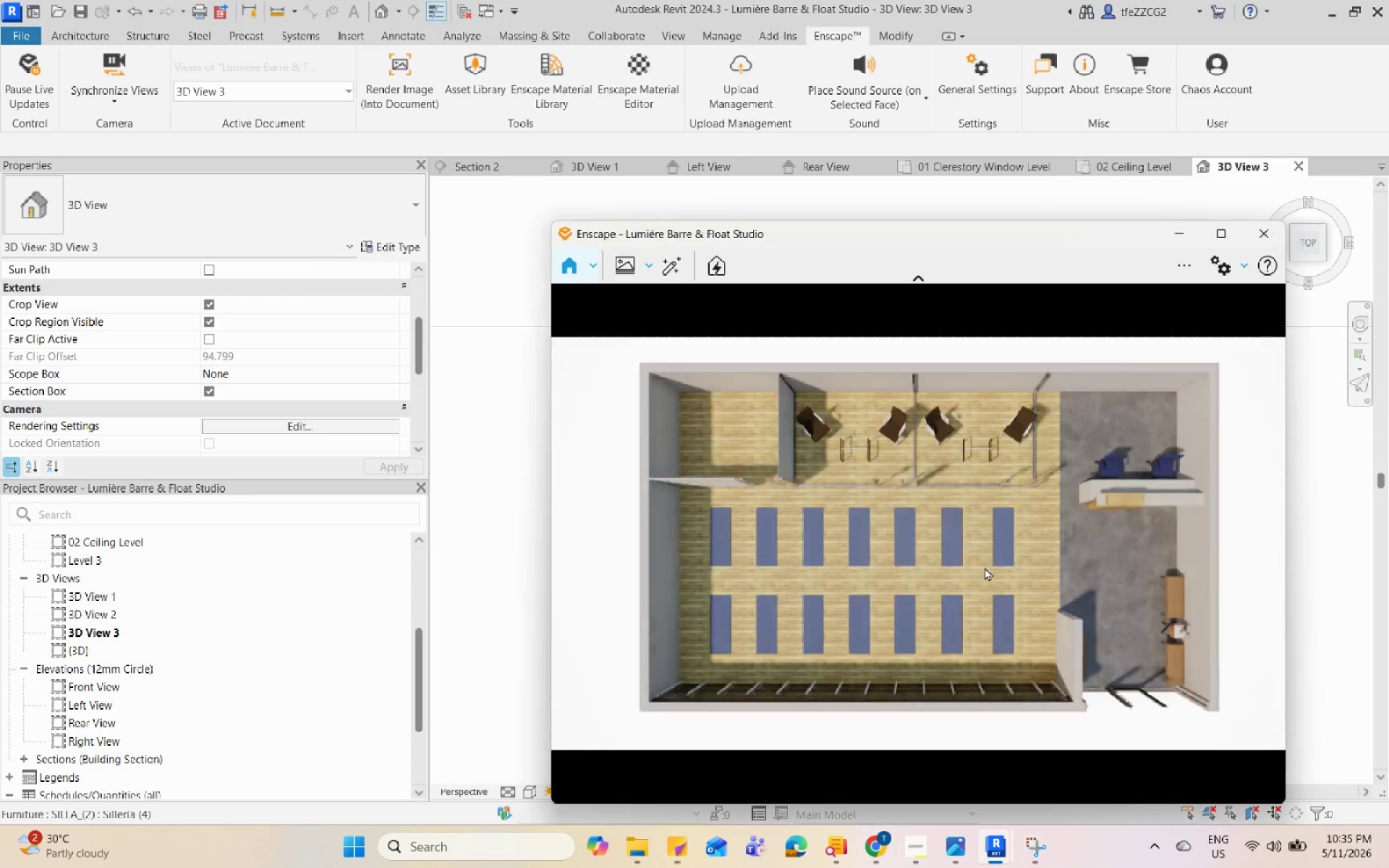 
left_click([1274, 228])
 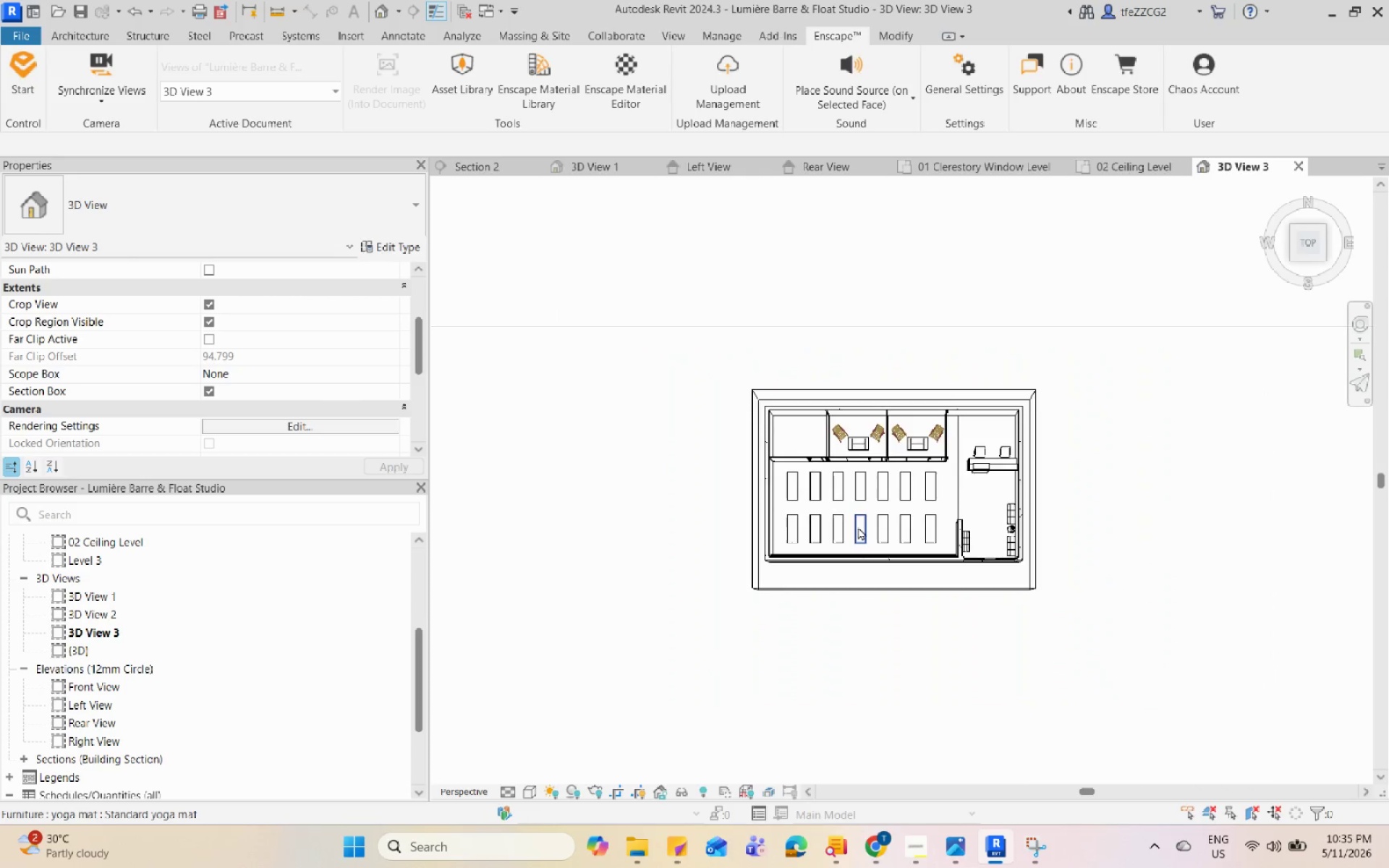 
scroll: coordinate [873, 446], scroll_direction: down, amount: 3.0
 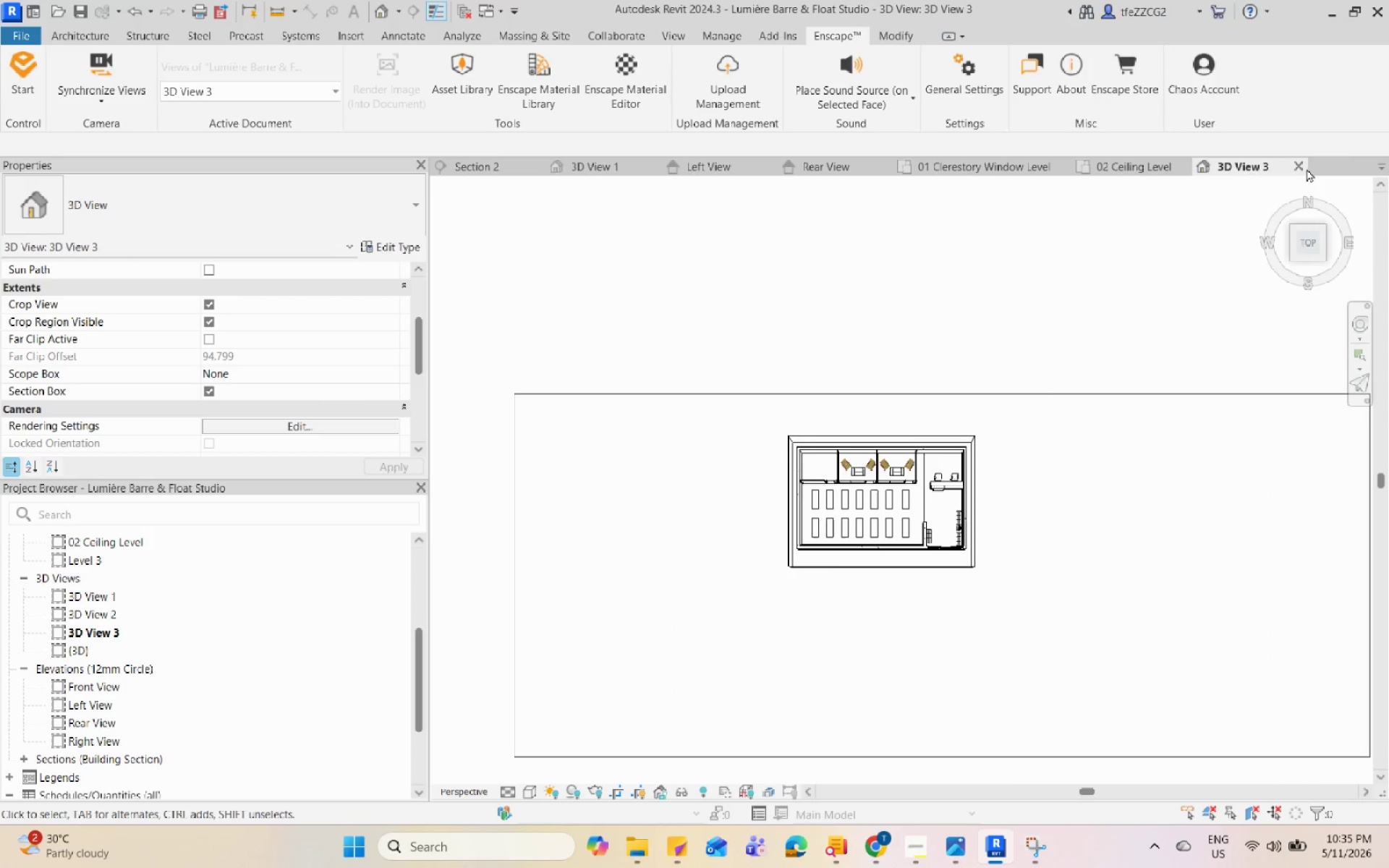 
left_click([1299, 166])
 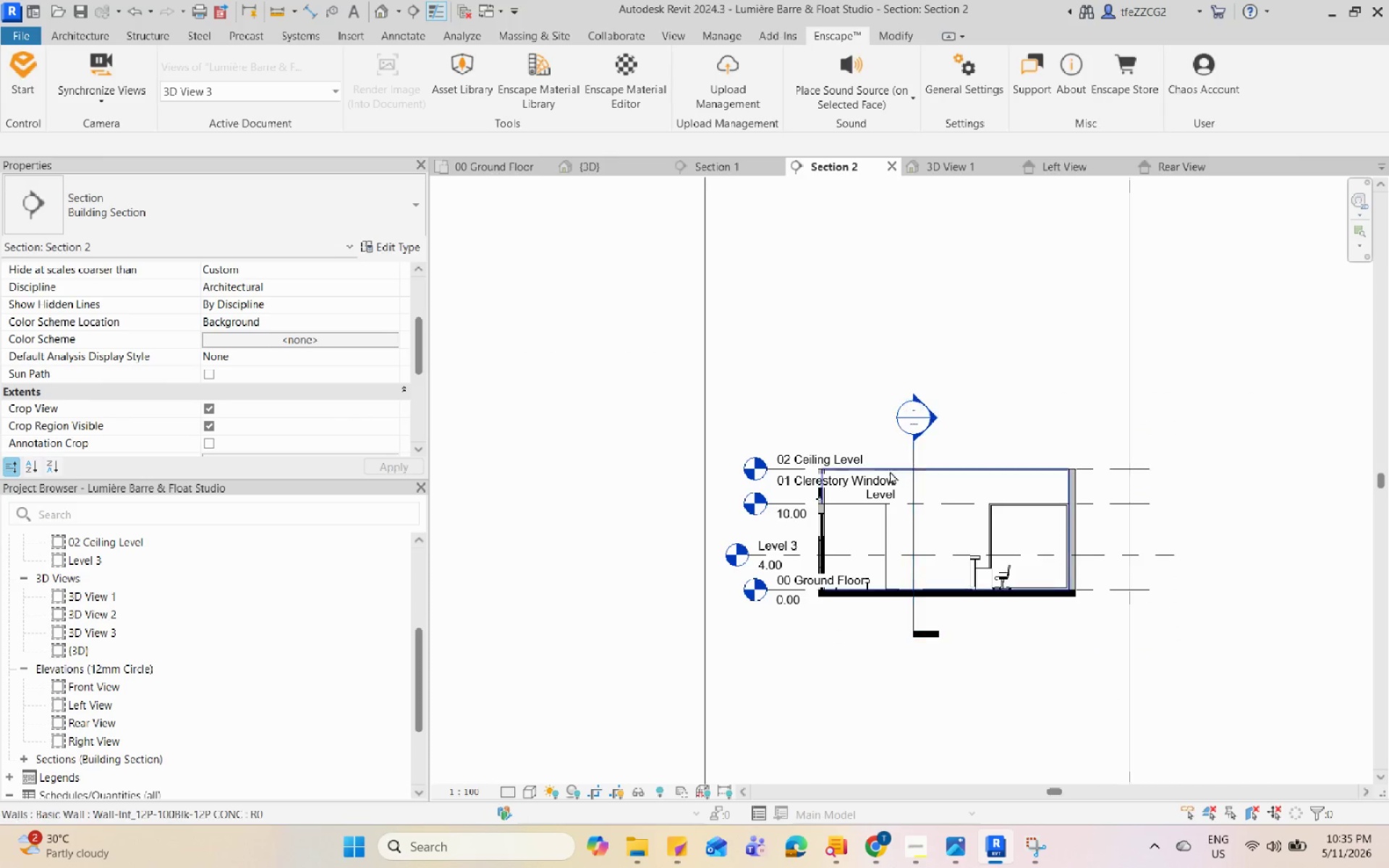 
left_click([974, 386])
 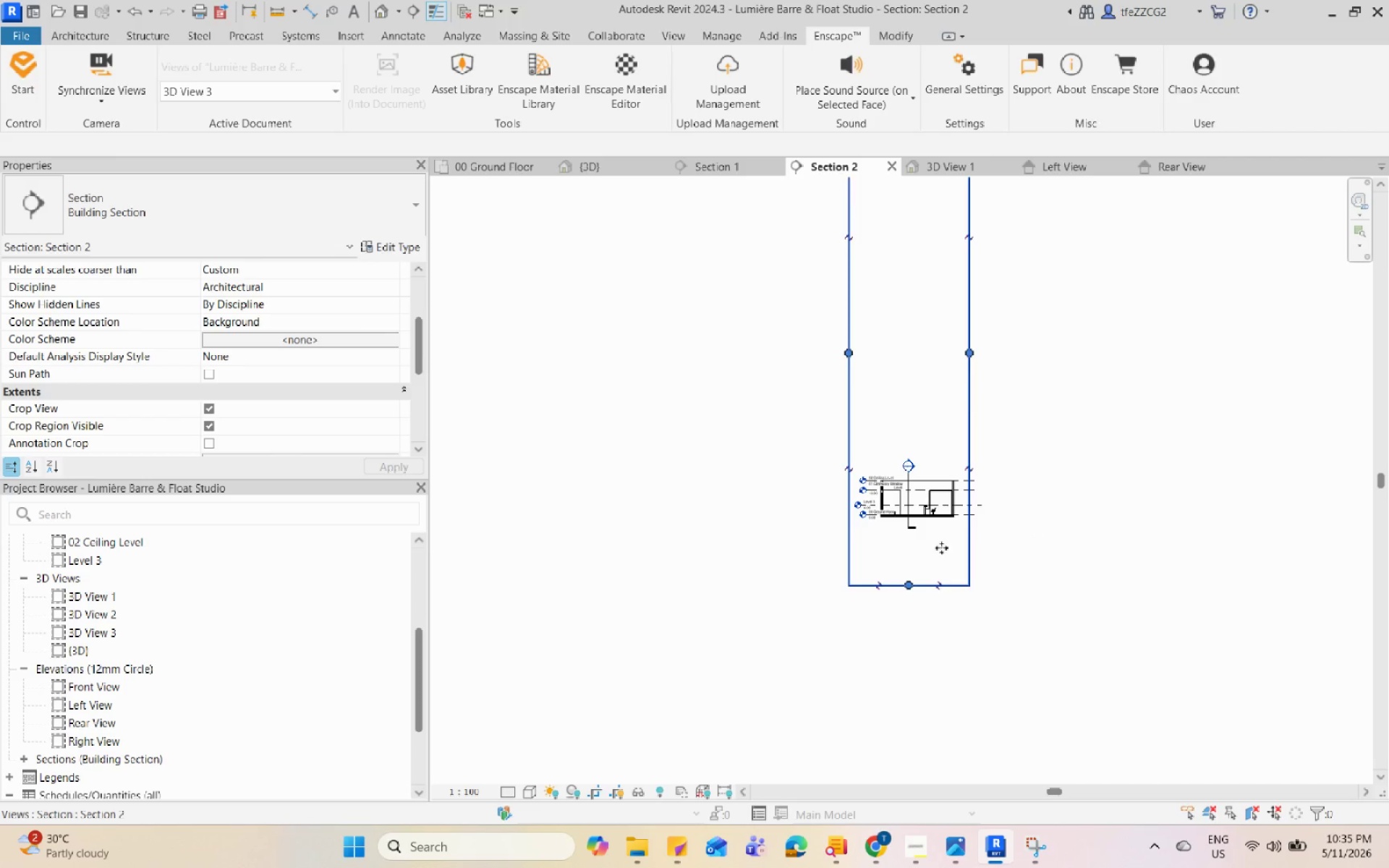 
scroll: coordinate [929, 614], scroll_direction: down, amount: 13.0
 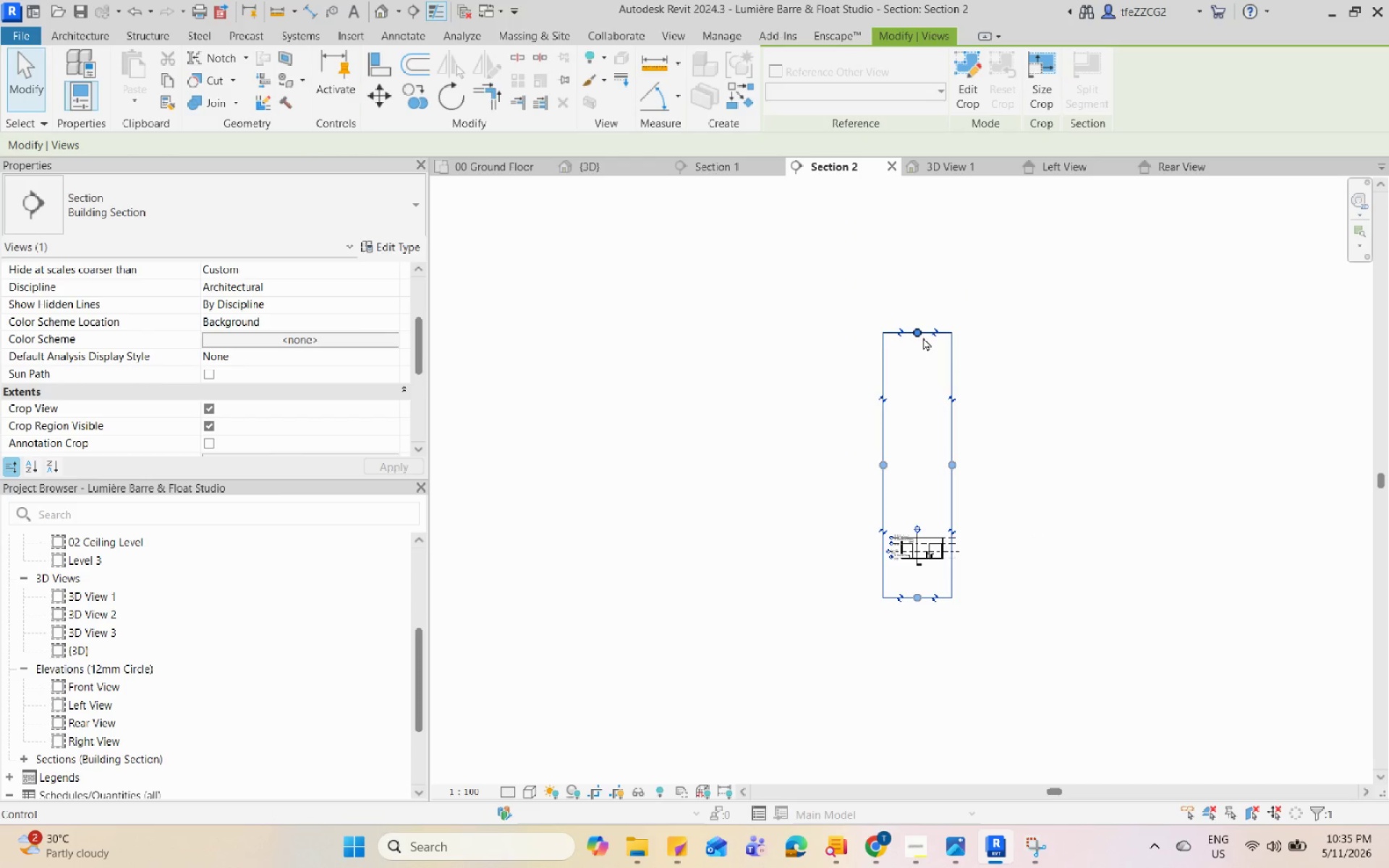 
left_click_drag(start_coordinate=[919, 333], to_coordinate=[931, 506])
 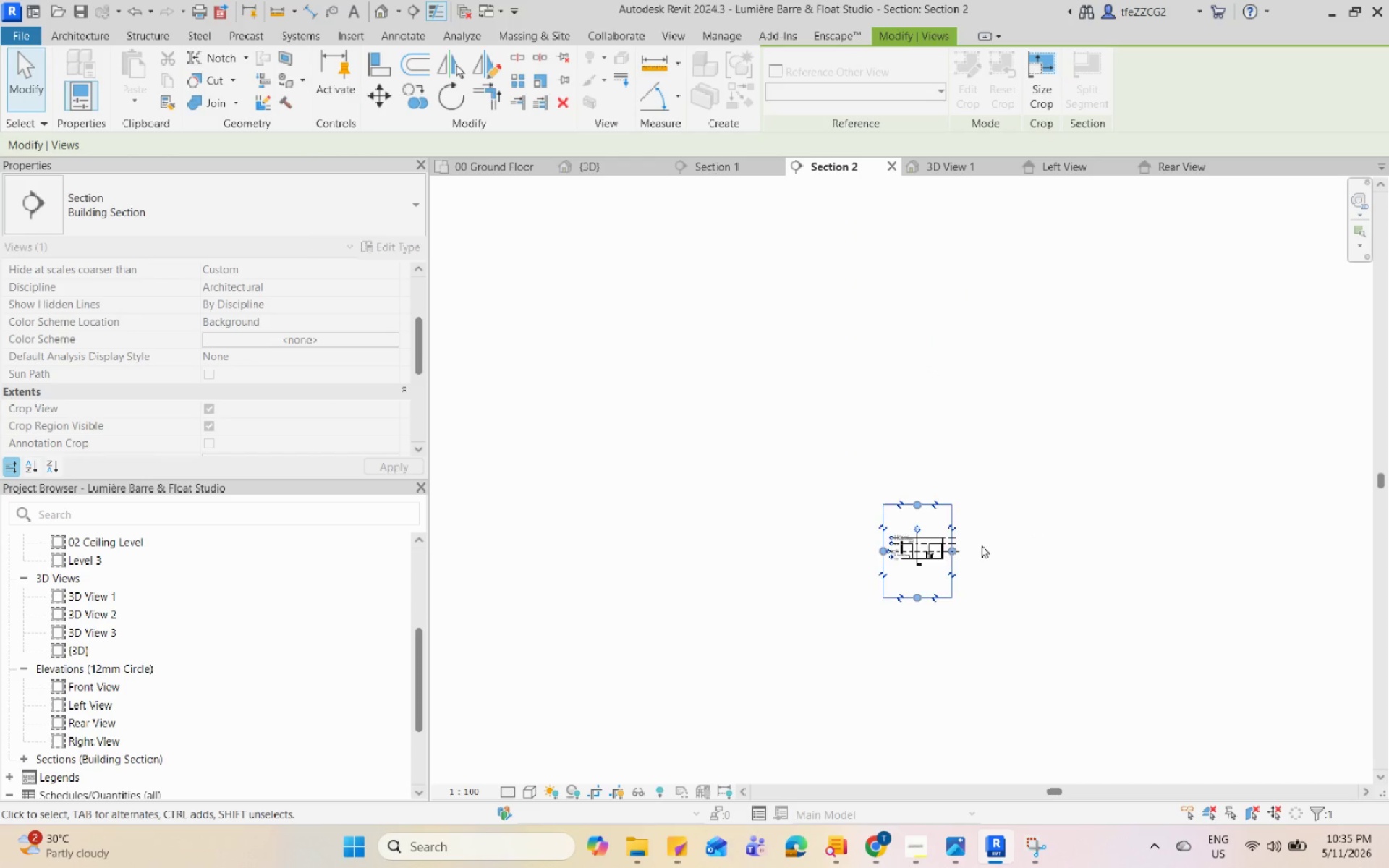 
scroll: coordinate [462, 554], scroll_direction: up, amount: 15.0
 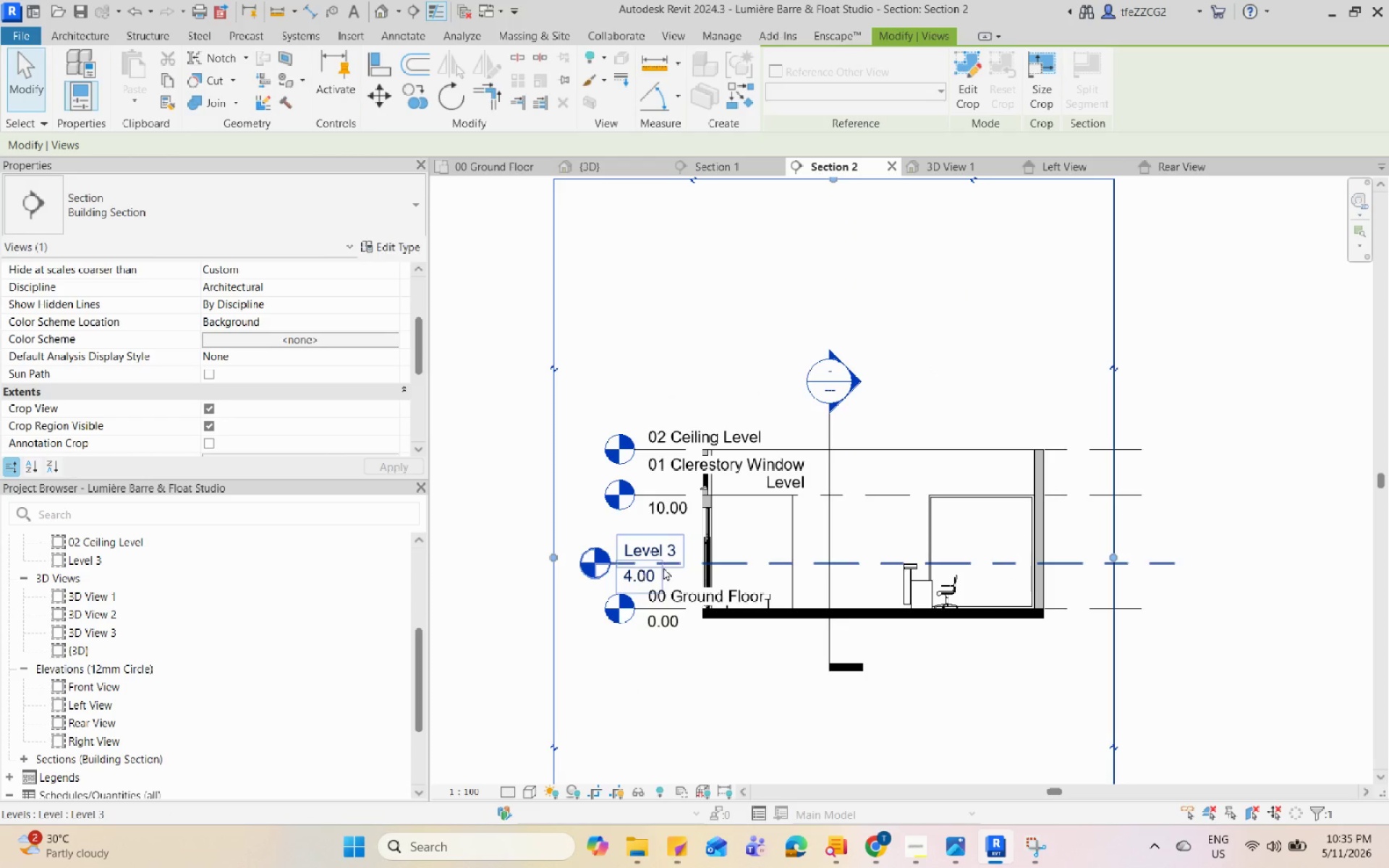 
left_click([671, 566])
 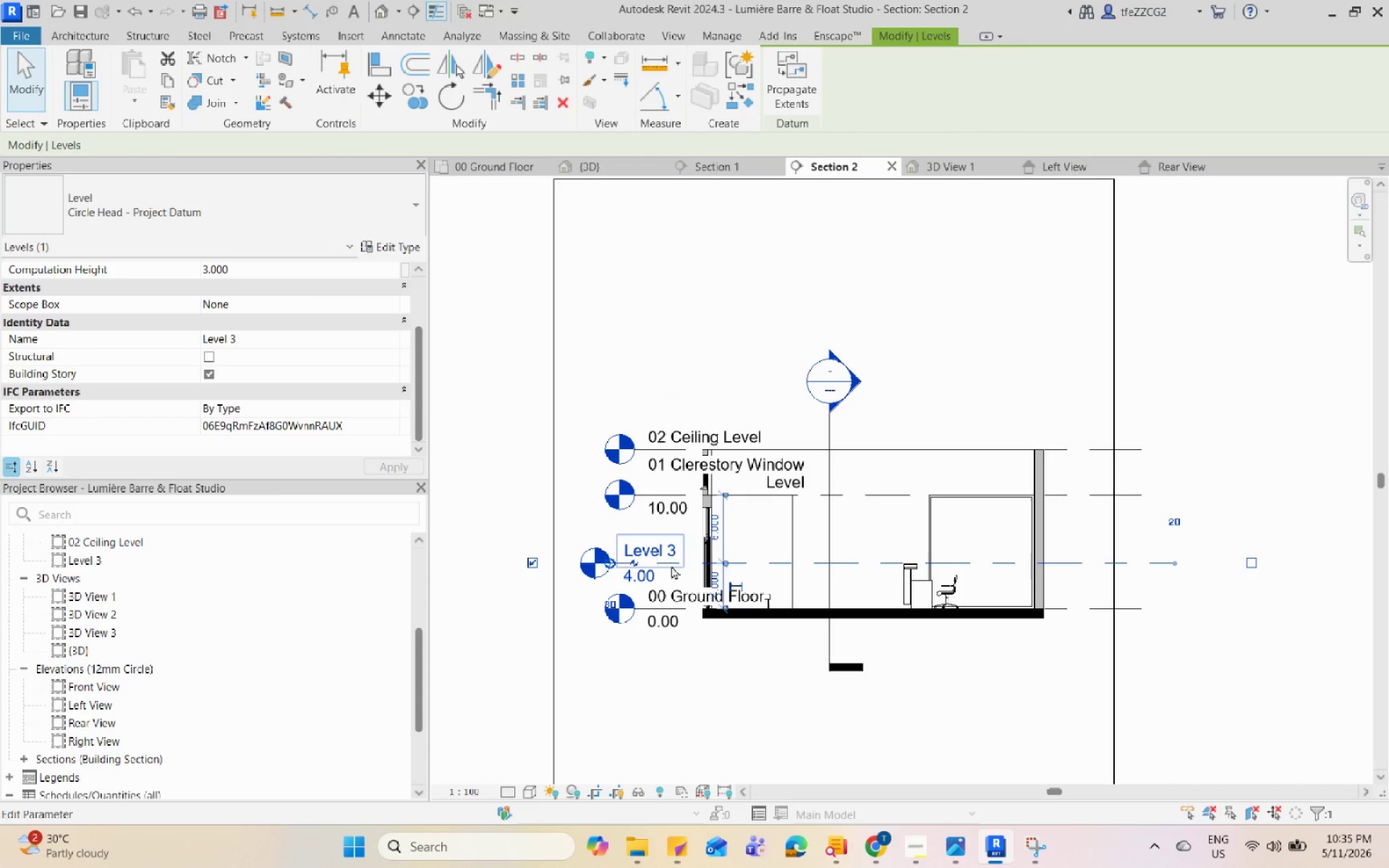 
type(de)
 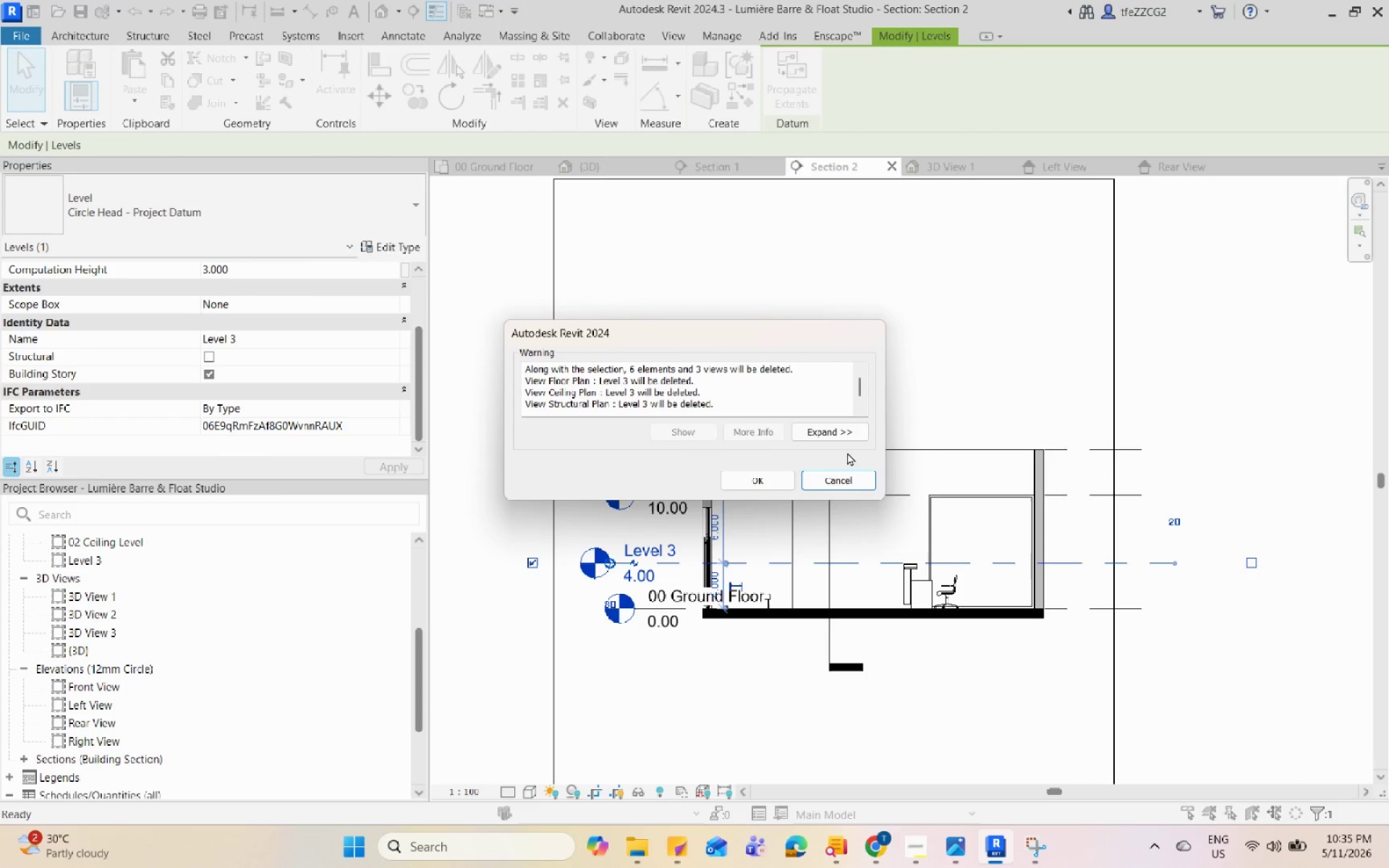 
left_click([755, 481])
 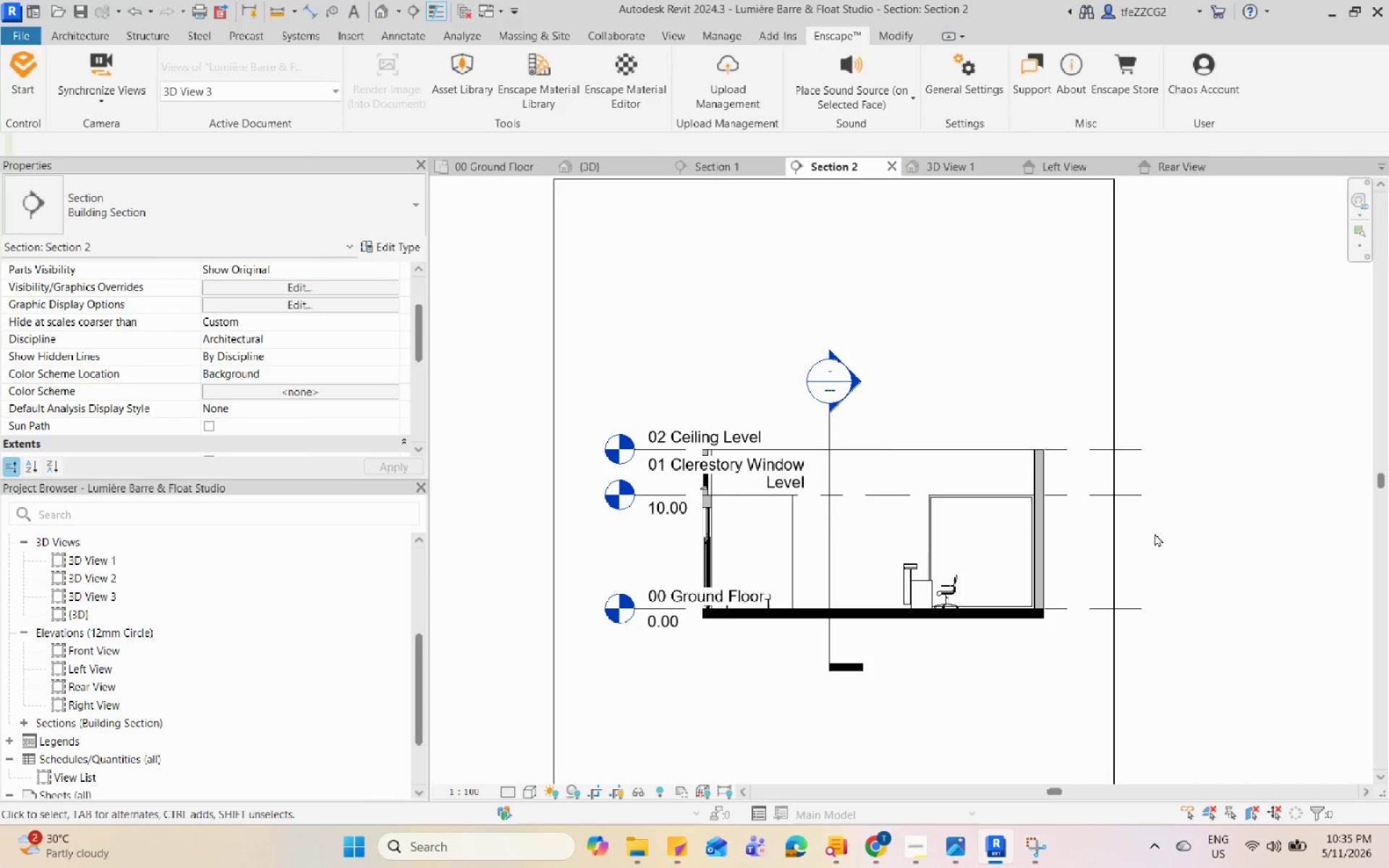 
left_click([1202, 511])
 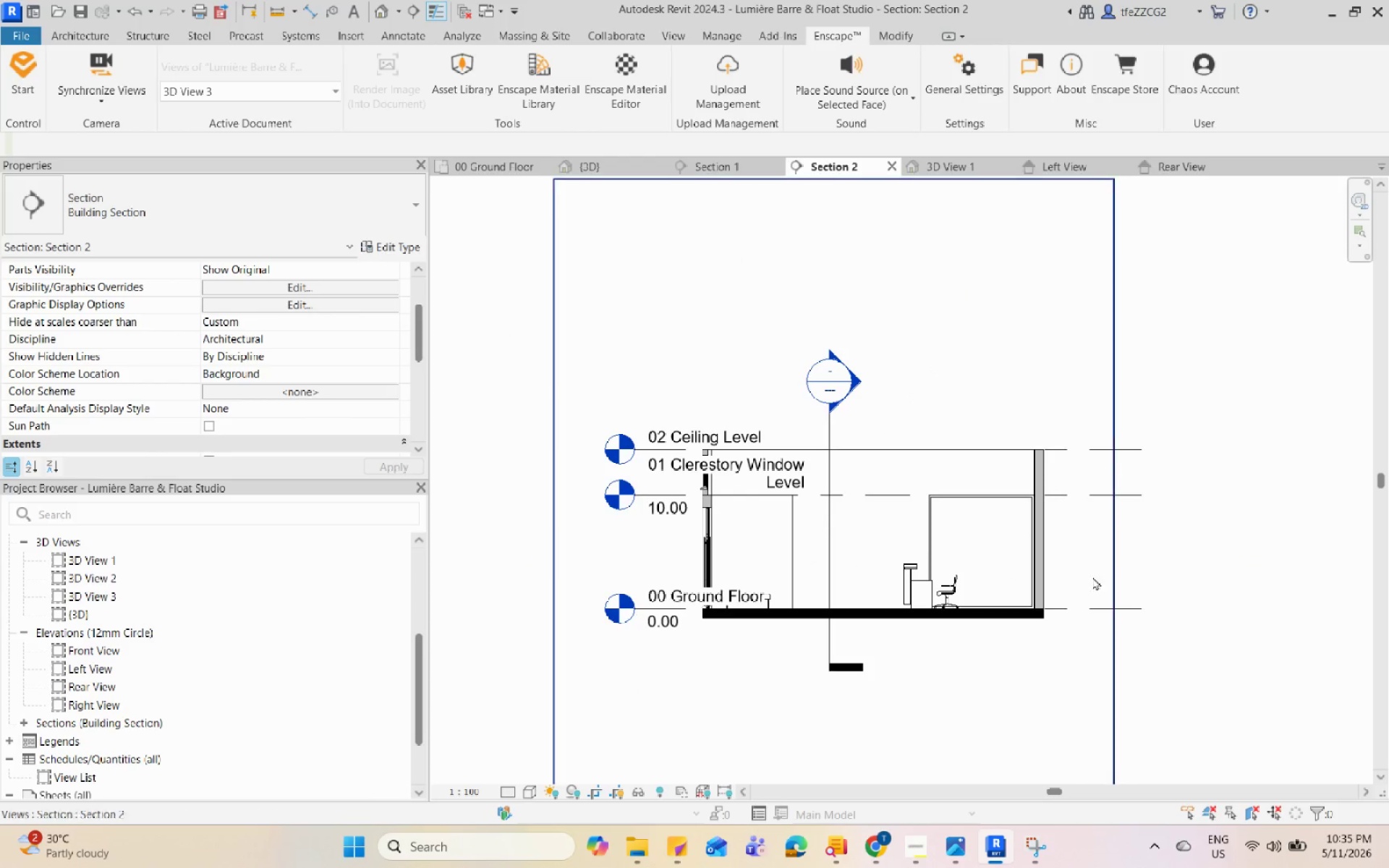 
scroll: coordinate [952, 595], scroll_direction: down, amount: 3.0
 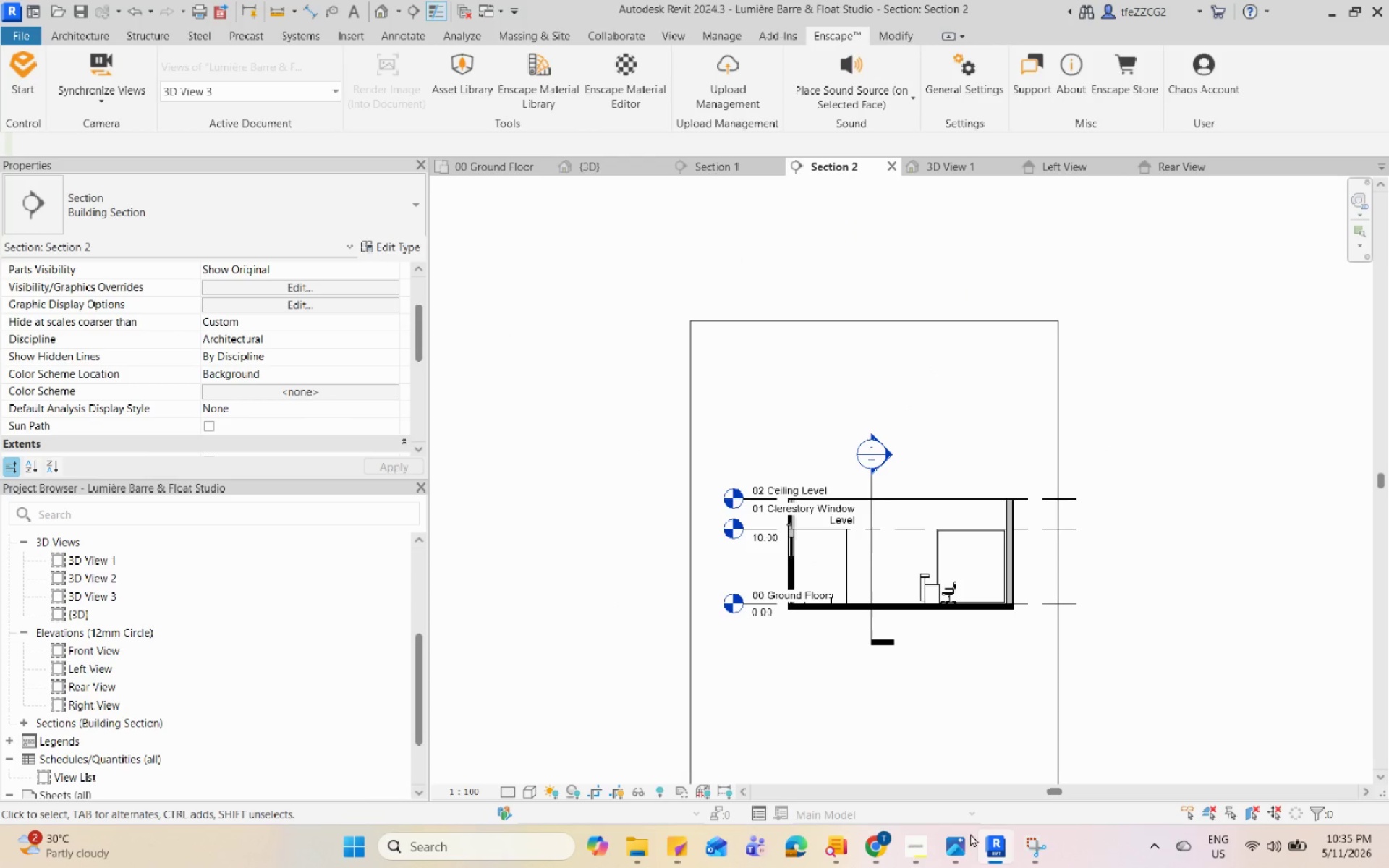 
left_click([1038, 858])
 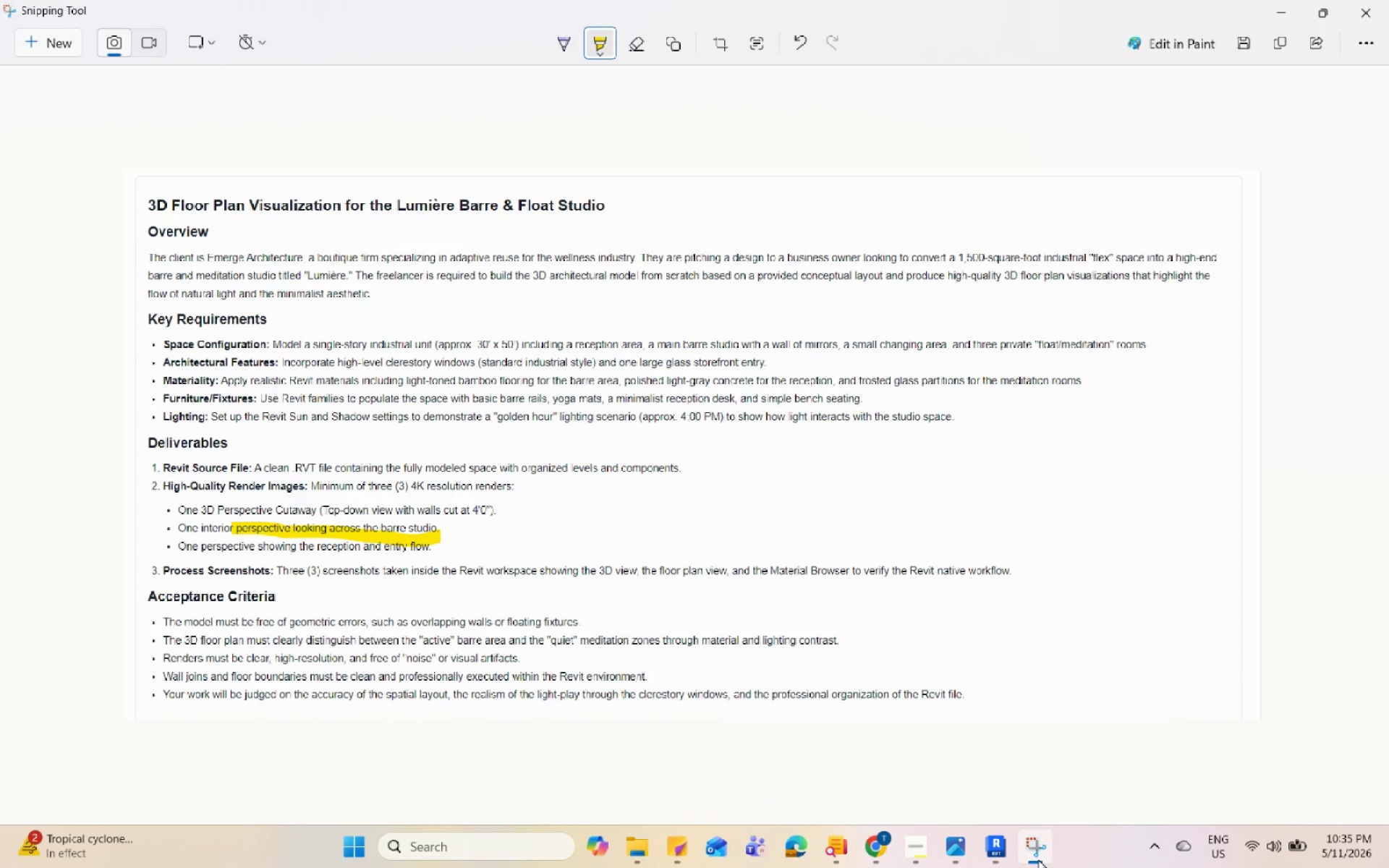 
left_click([1038, 859])
 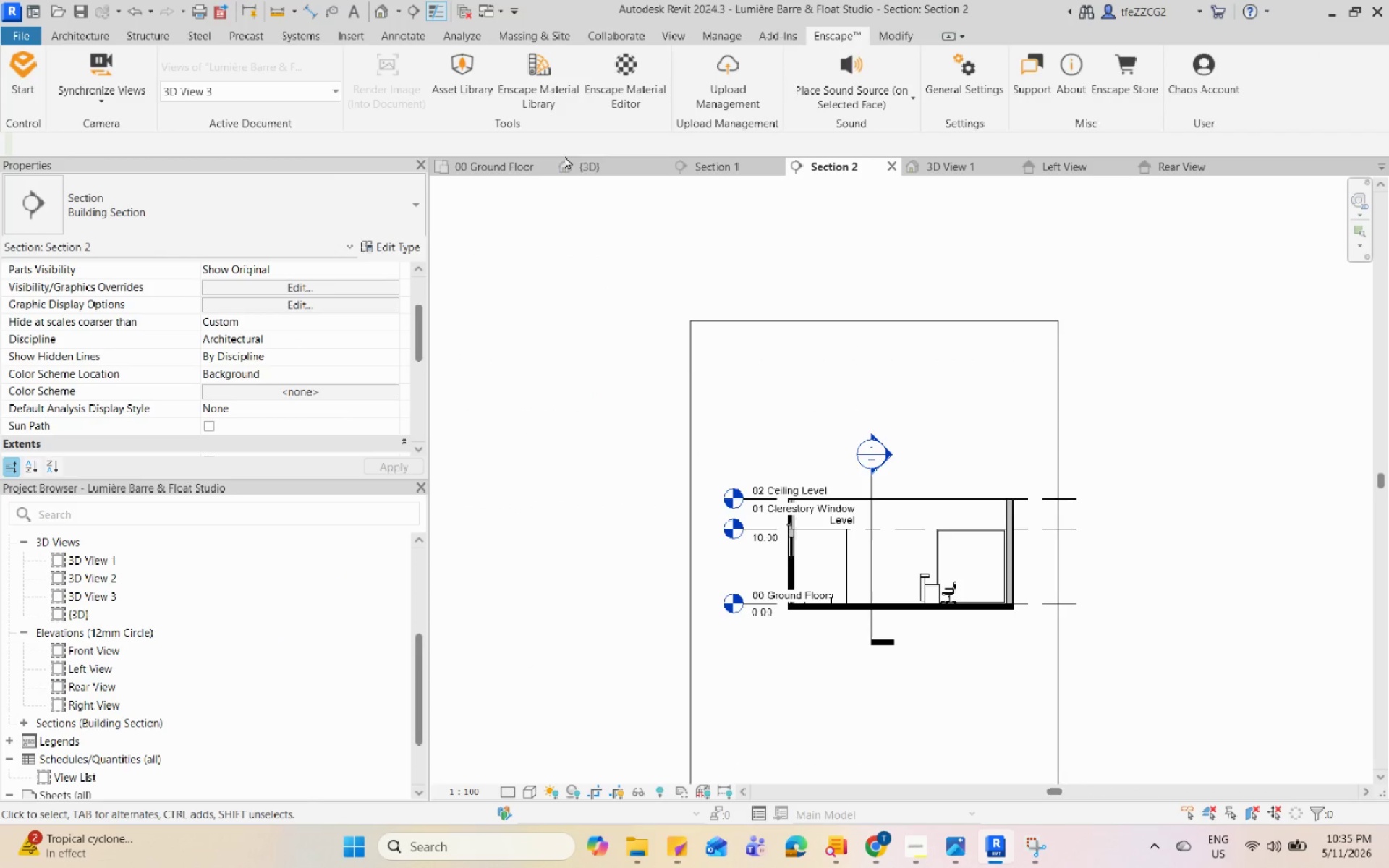 
left_click([573, 161])
 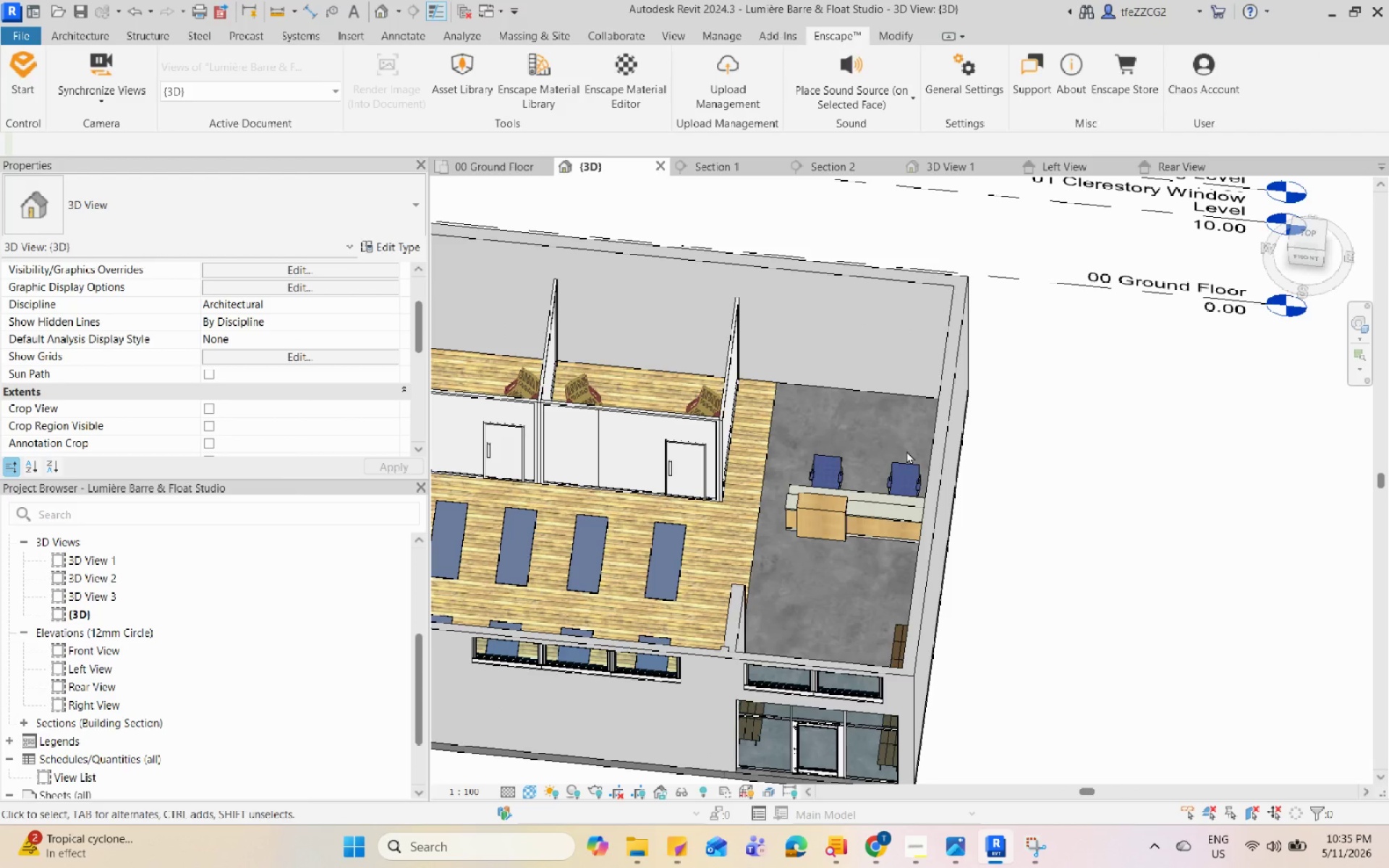 
hold_key(key=ShiftLeft, duration=1.23)
 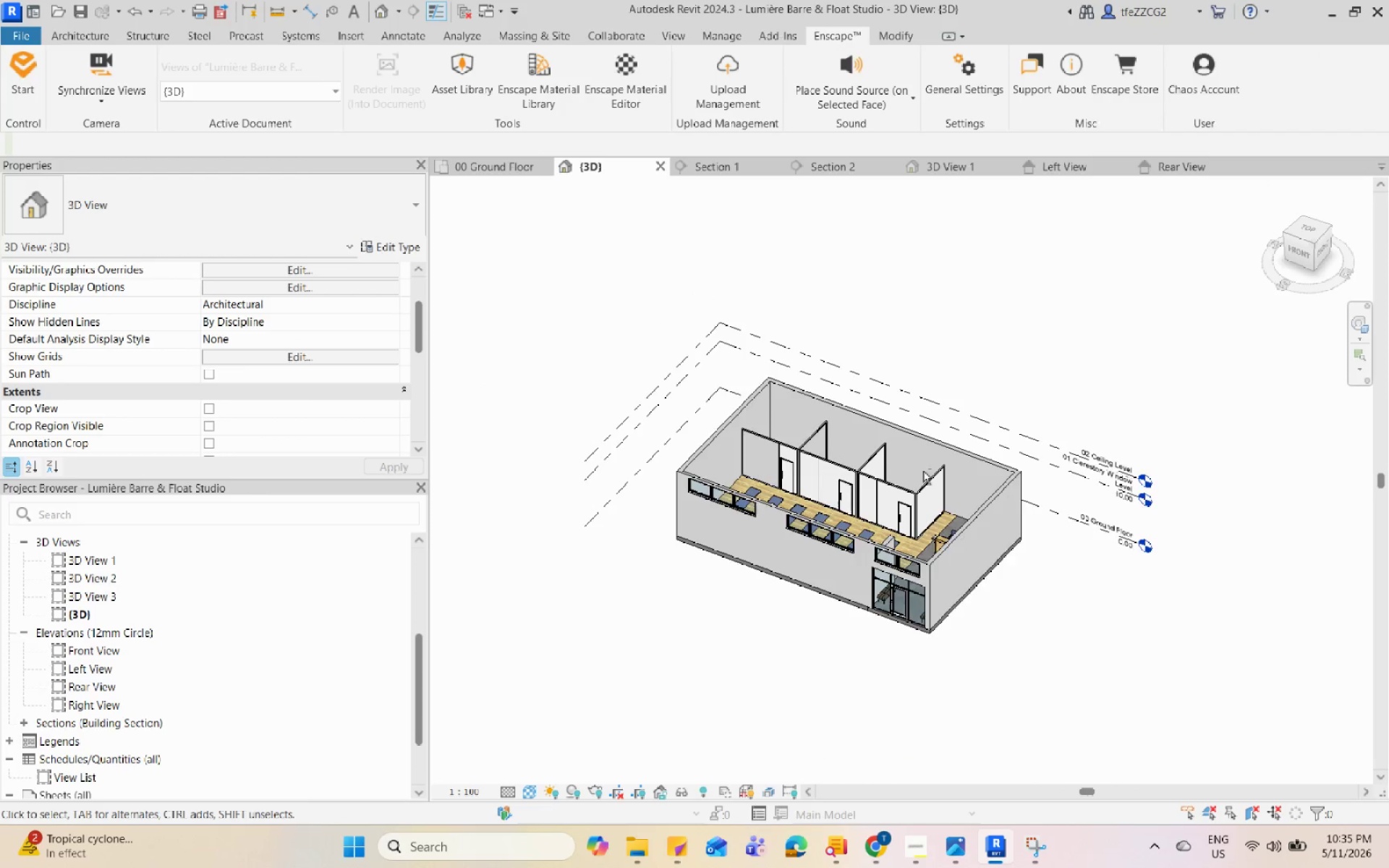 
scroll: coordinate [1051, 519], scroll_direction: down, amount: 7.0
 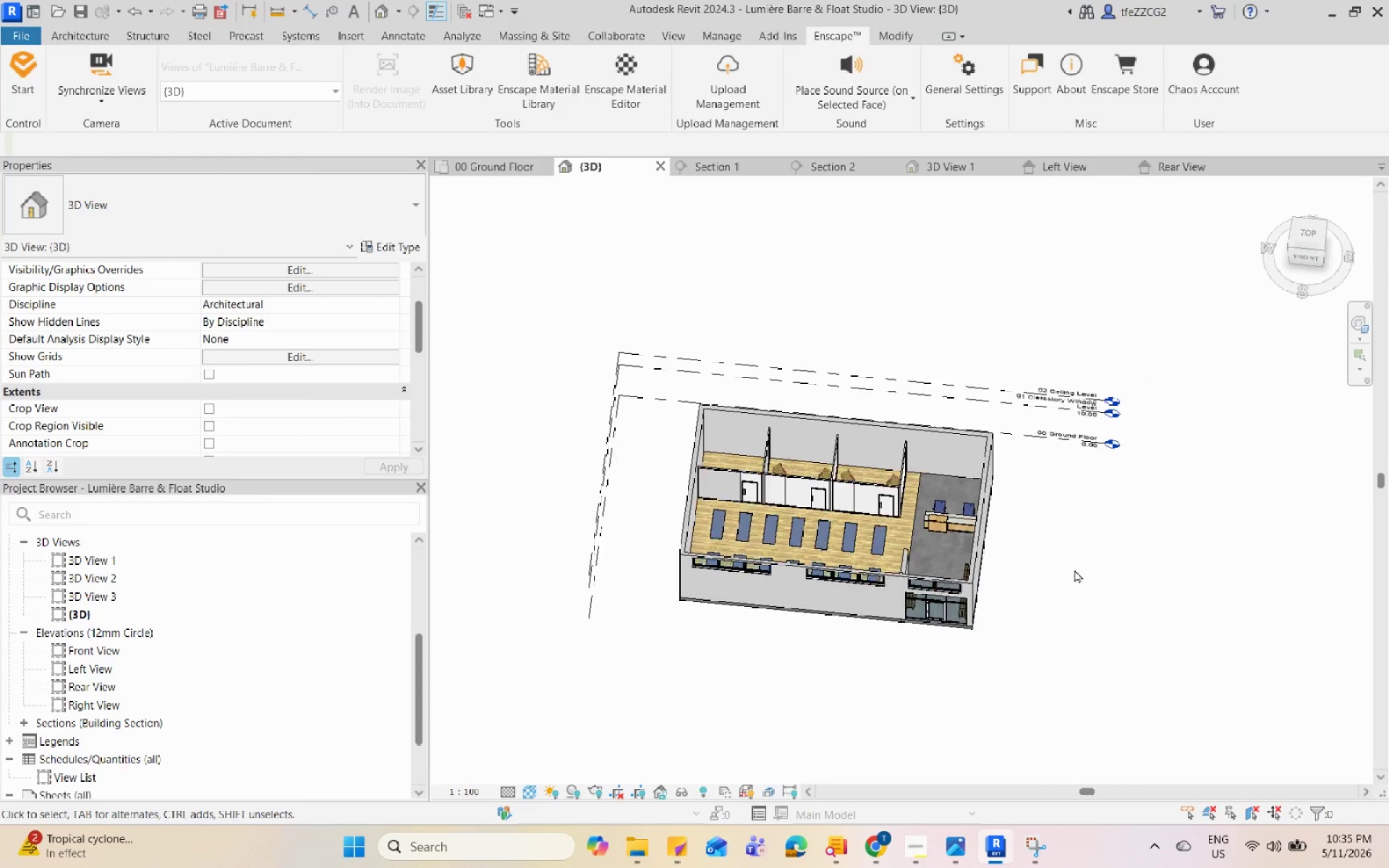 
hold_key(key=ShiftLeft, duration=0.55)
 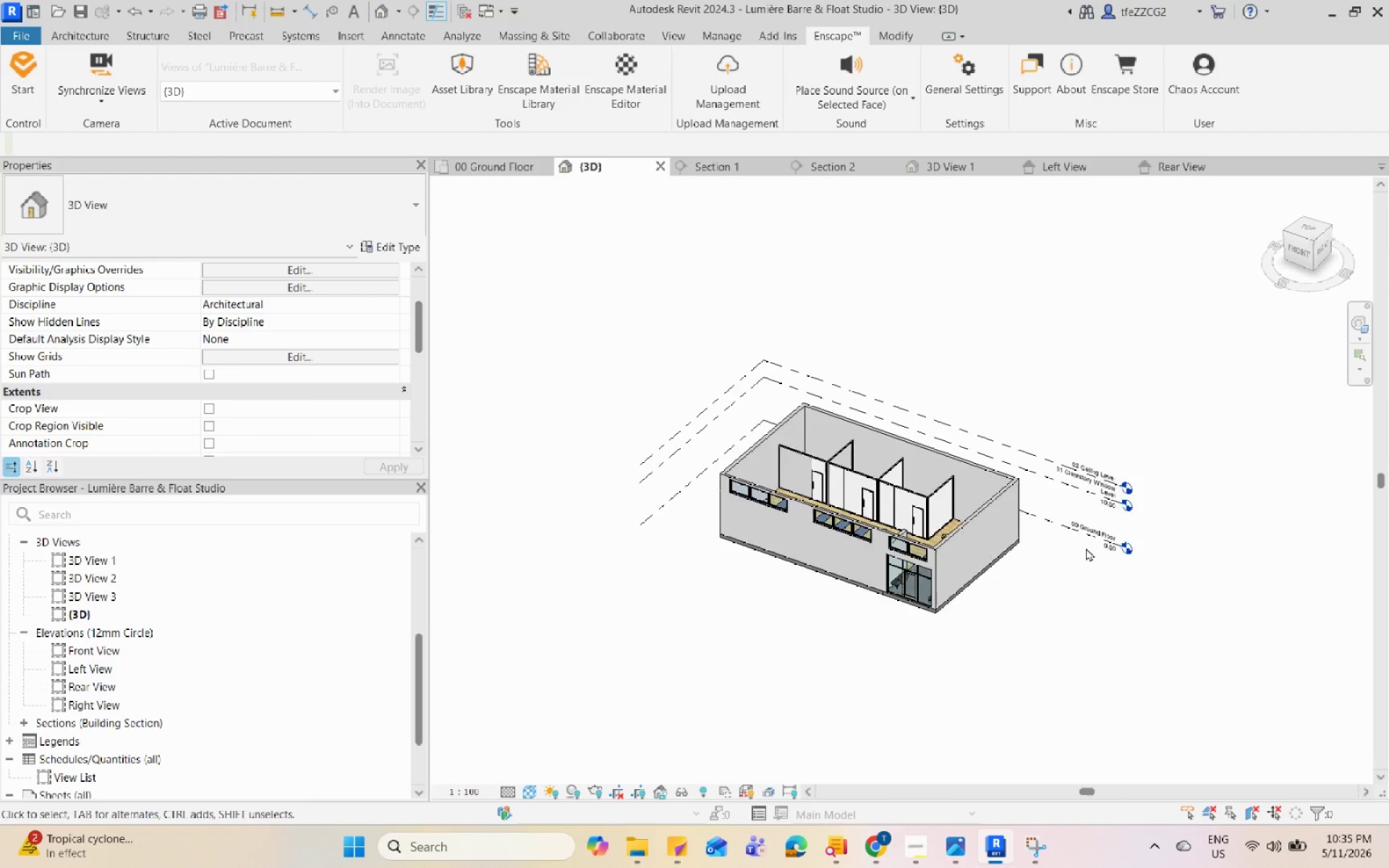 
scroll: coordinate [694, 356], scroll_direction: up, amount: 4.0
 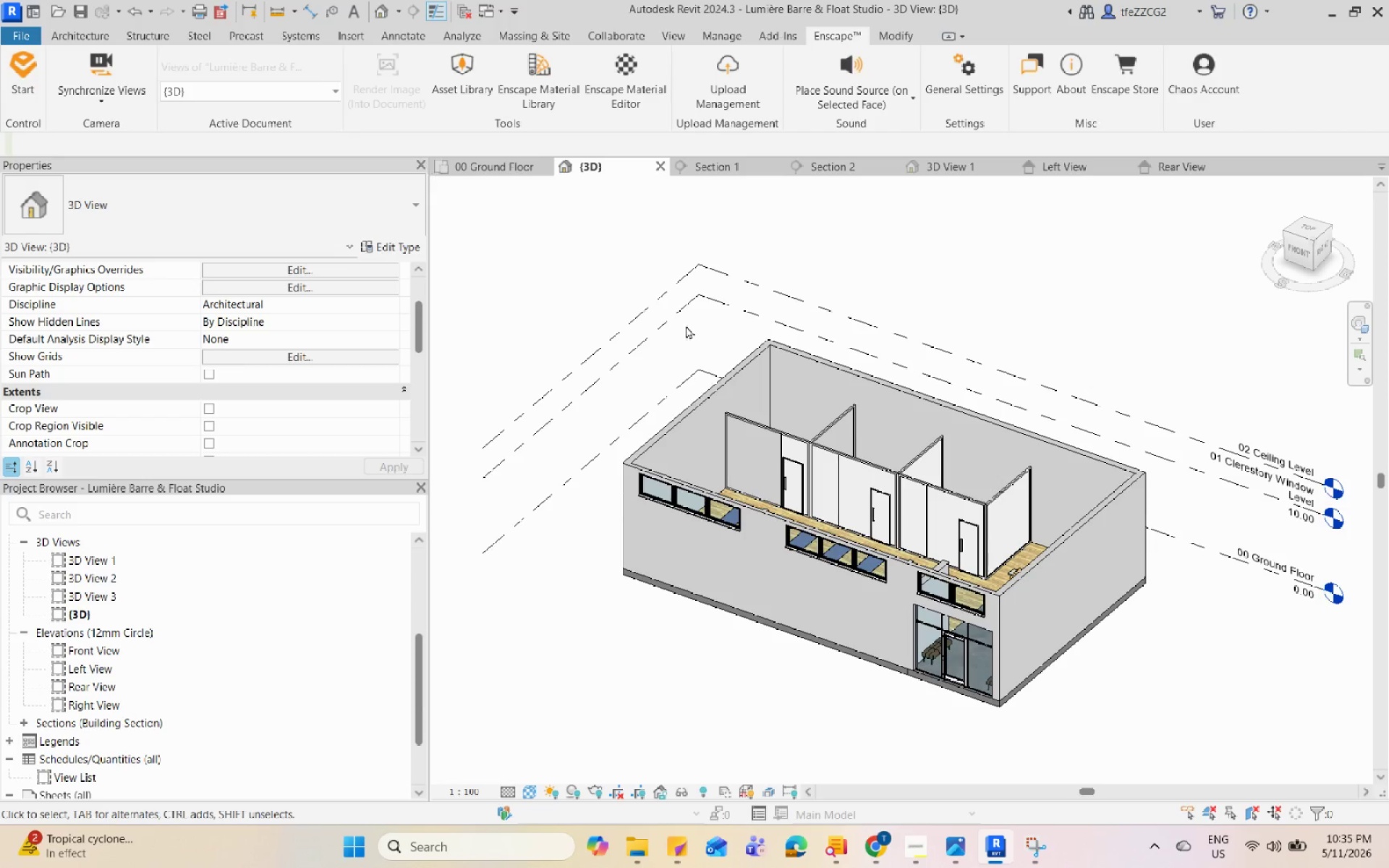 
left_click([1316, 244])
 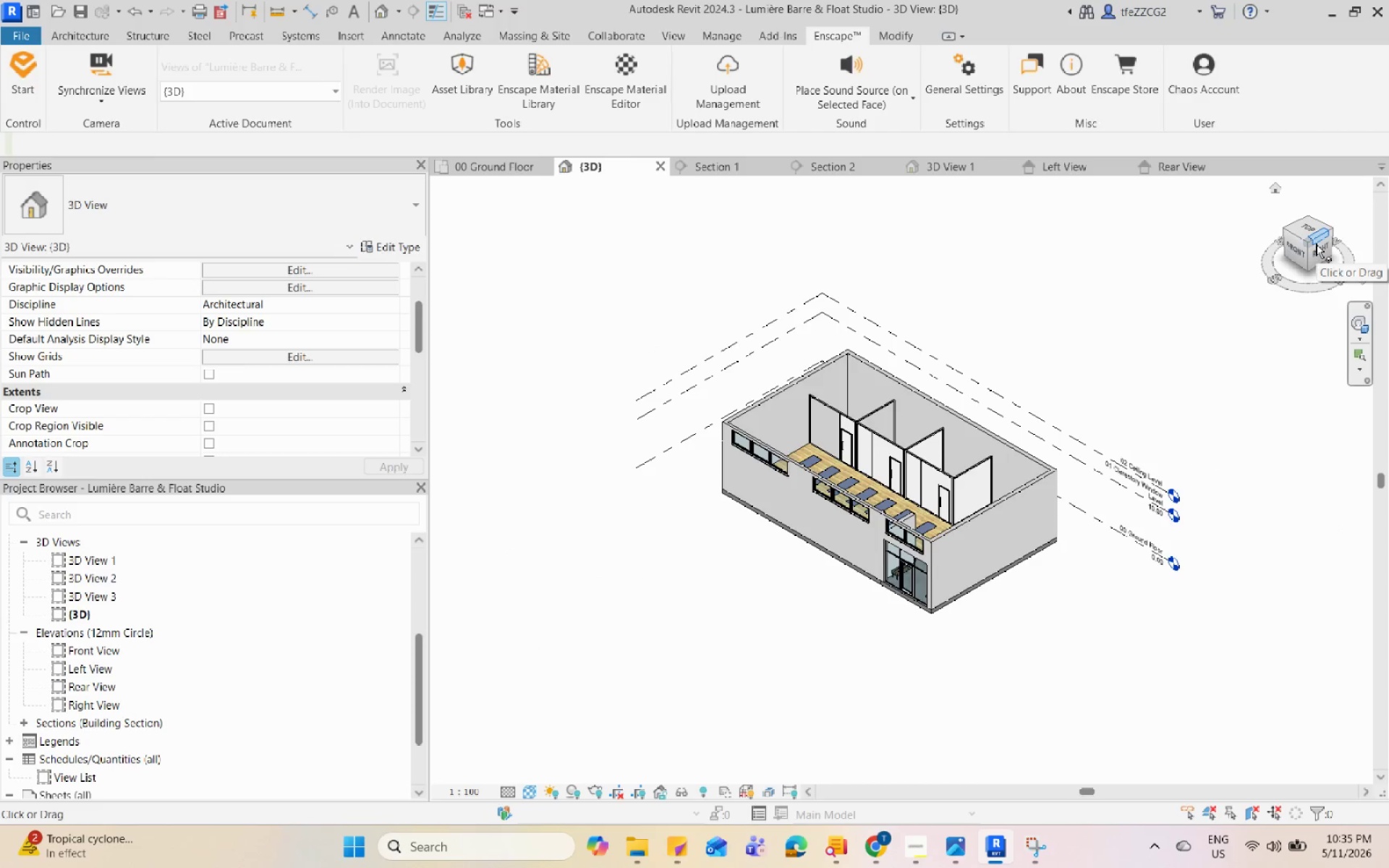 
scroll: coordinate [818, 252], scroll_direction: up, amount: 3.0
 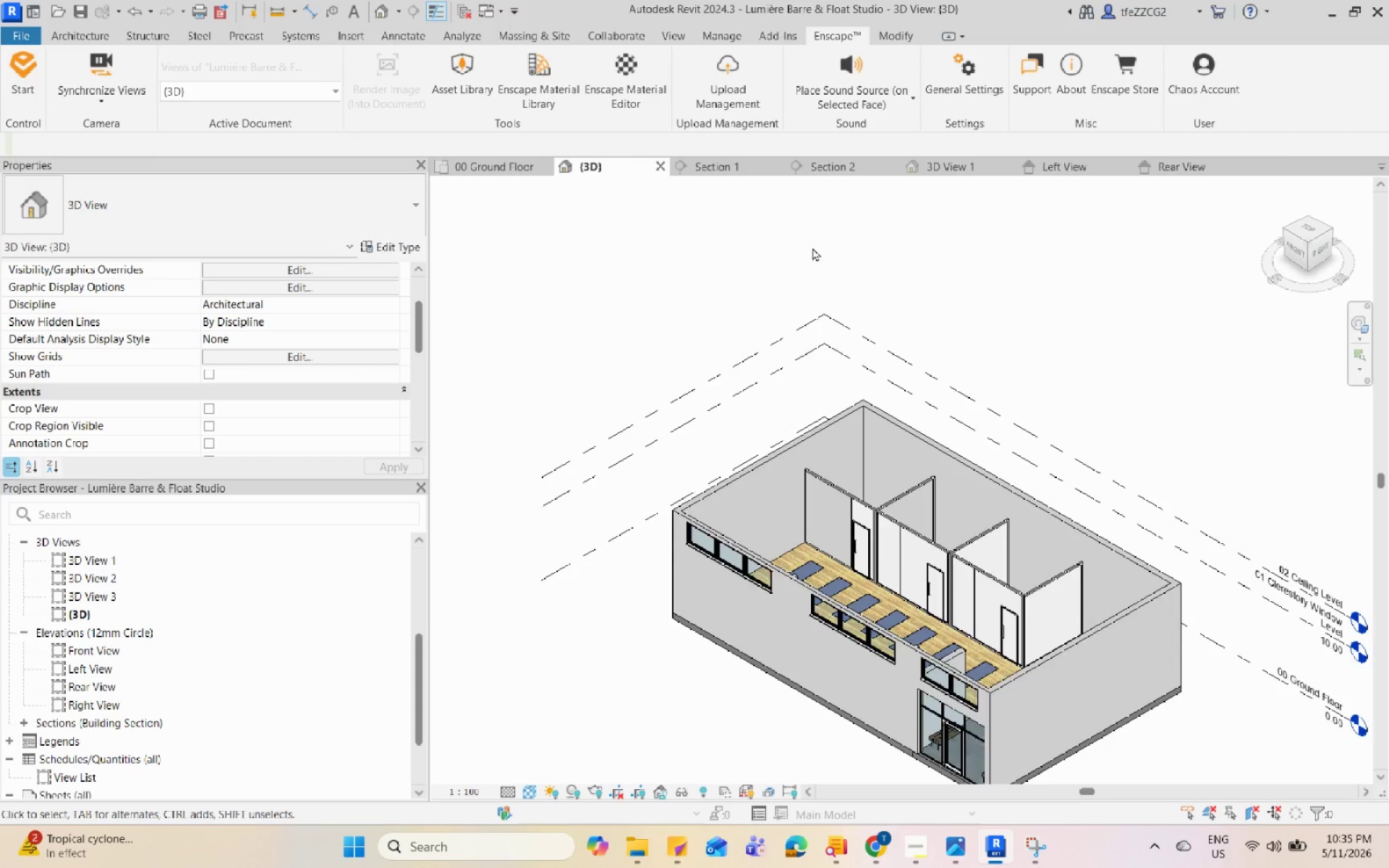 
scroll: coordinate [852, 289], scroll_direction: none, amount: 0.0
 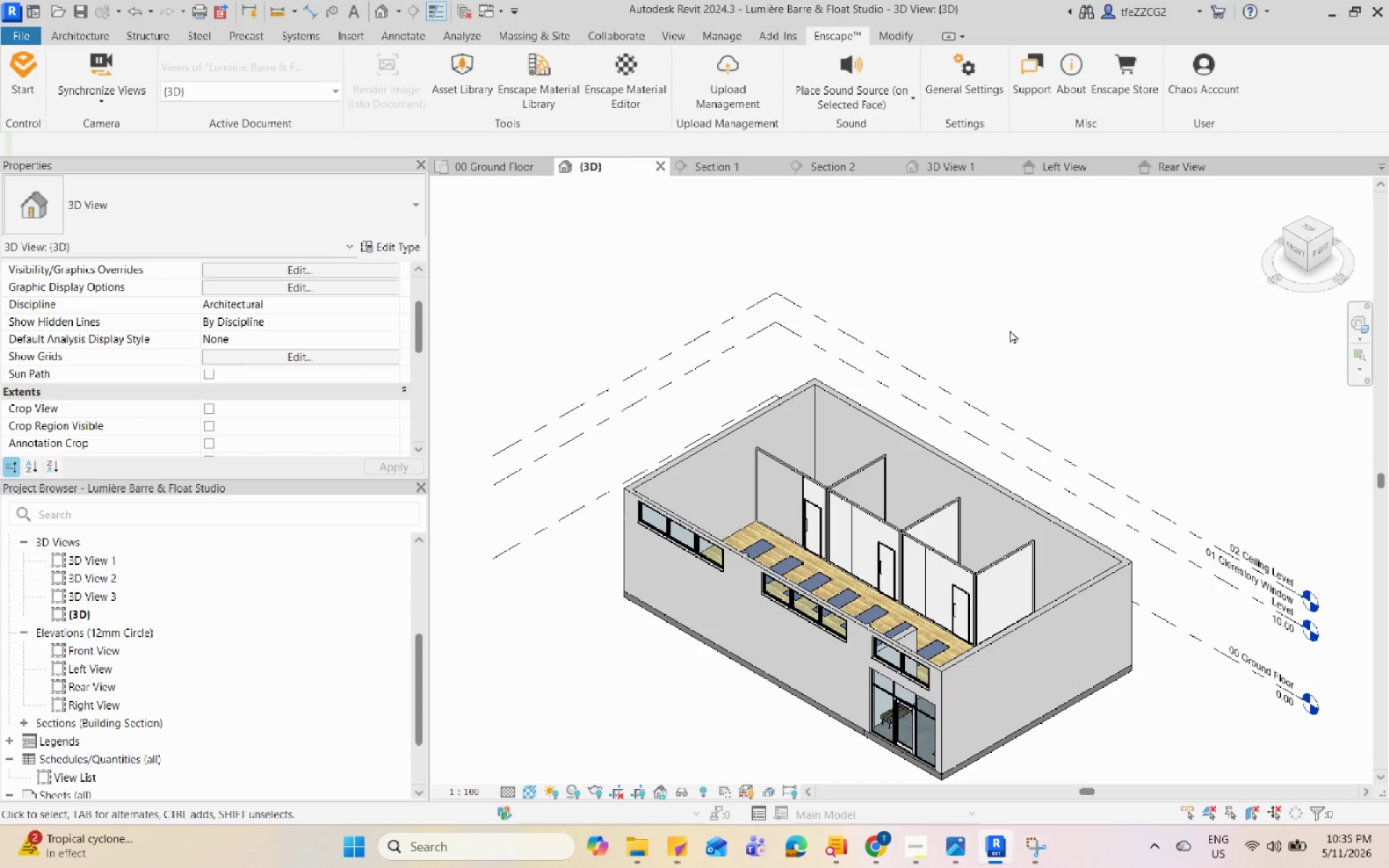 
double_click([1006, 284])
 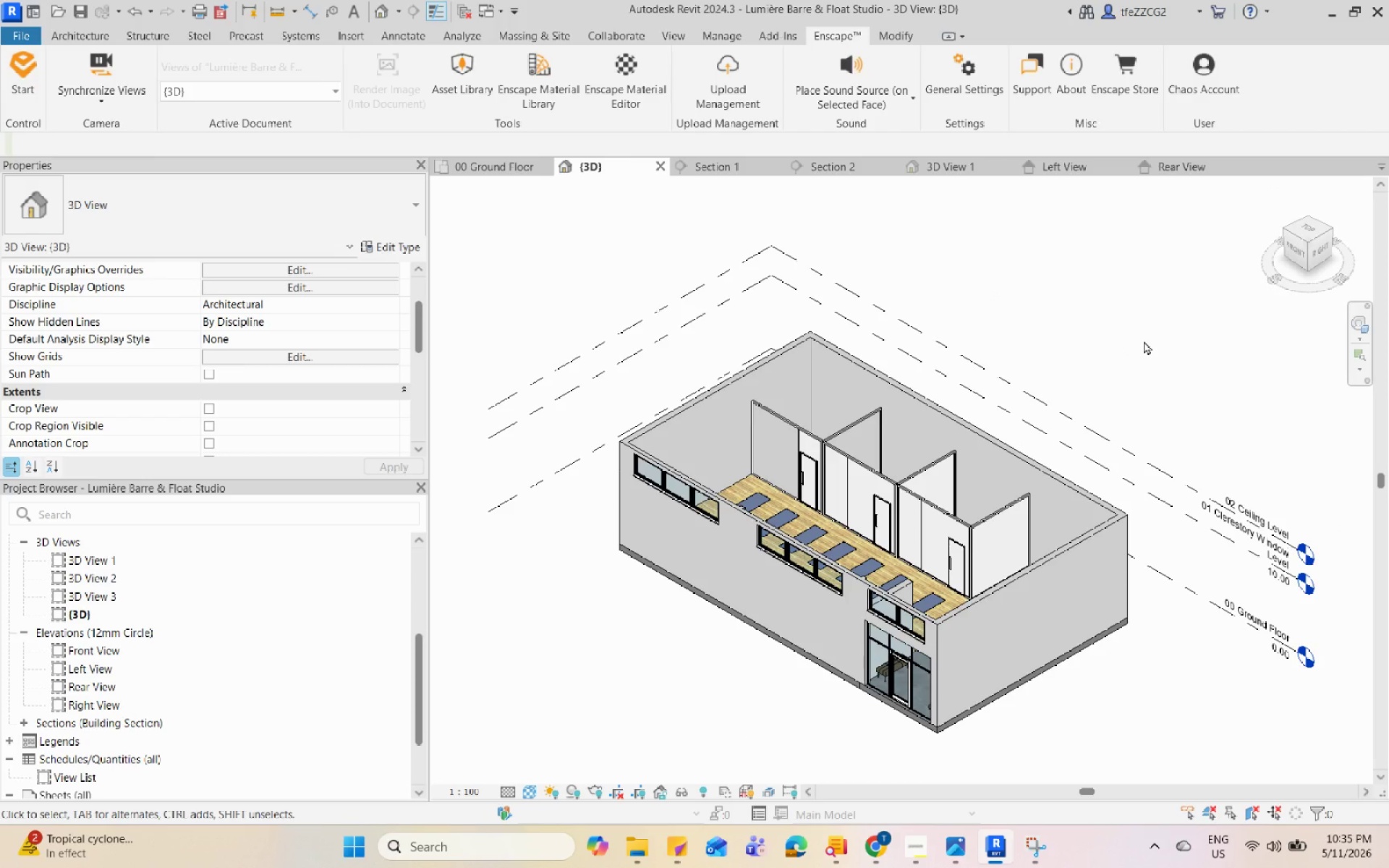 
wait(8.23)
 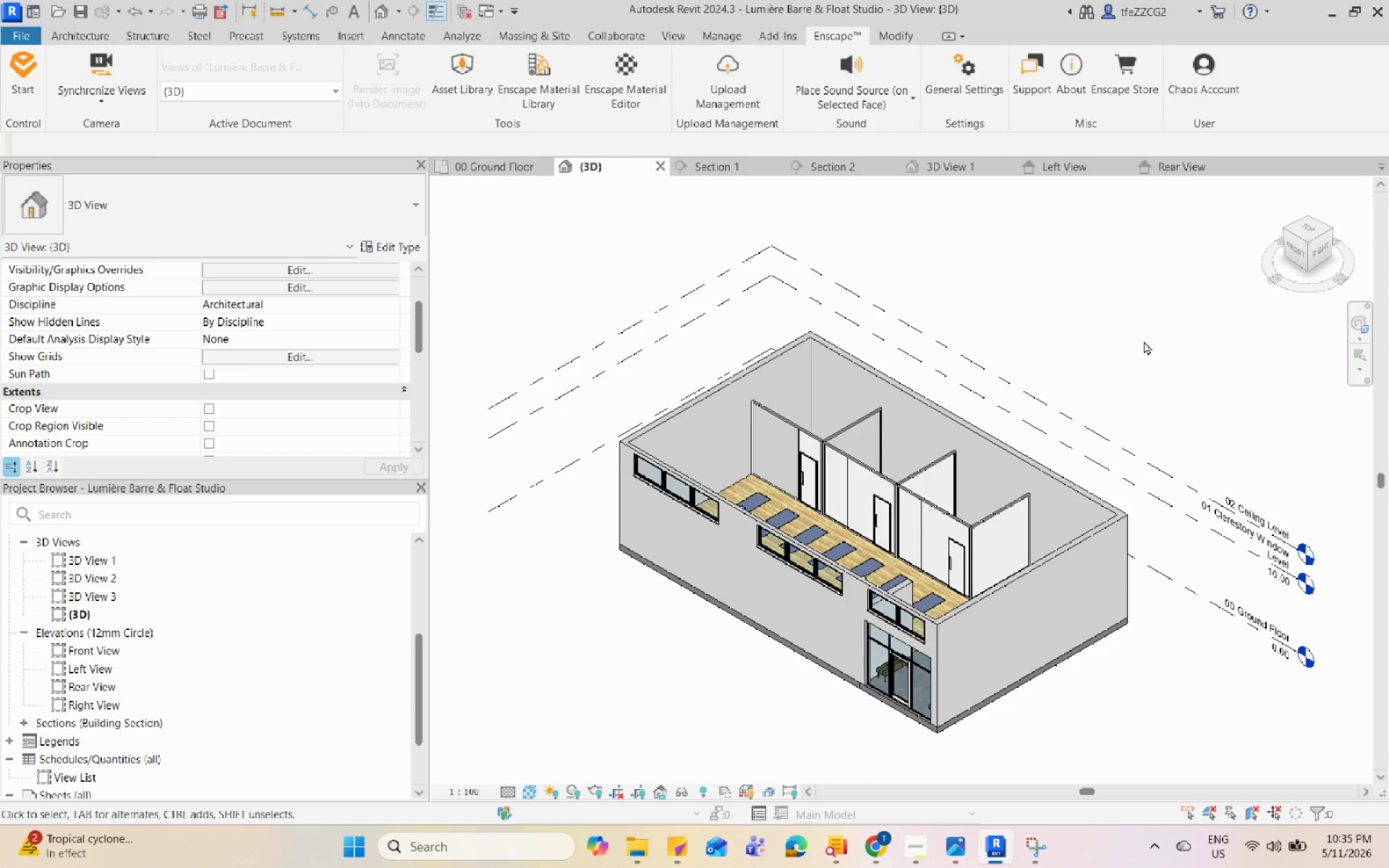 
left_click([1043, 856])
 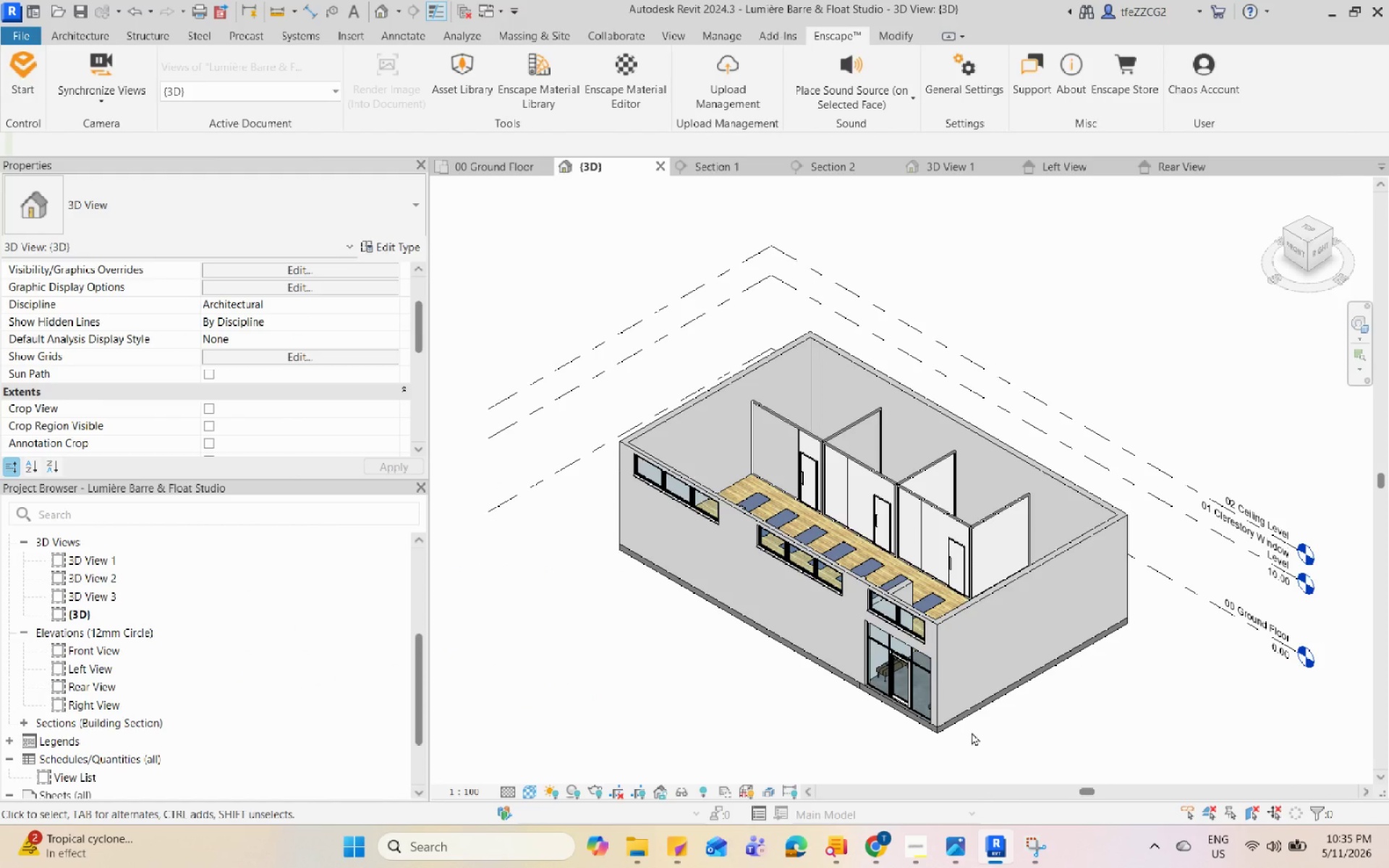 
key(PrintScreen)
 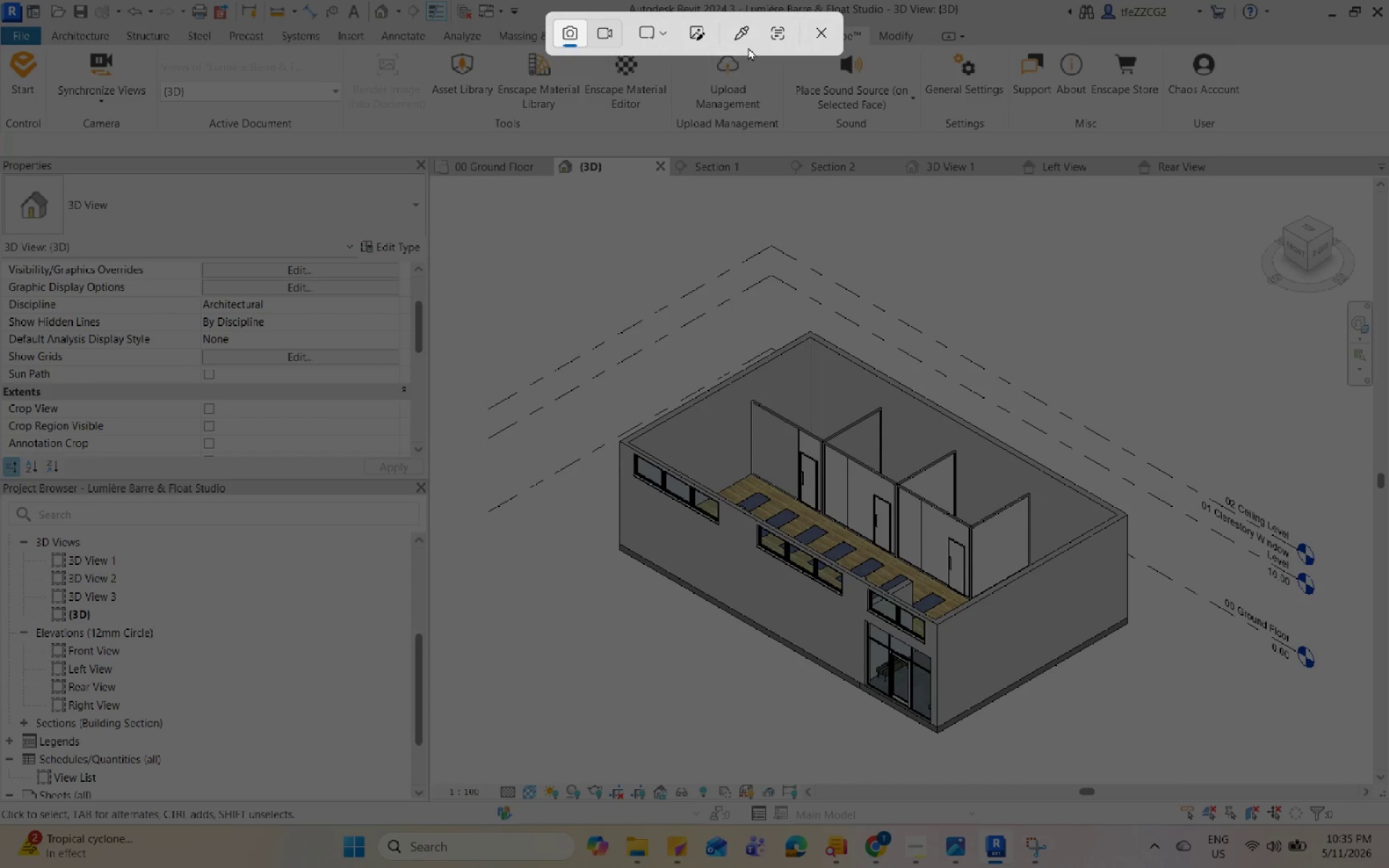 
left_click([820, 32])
 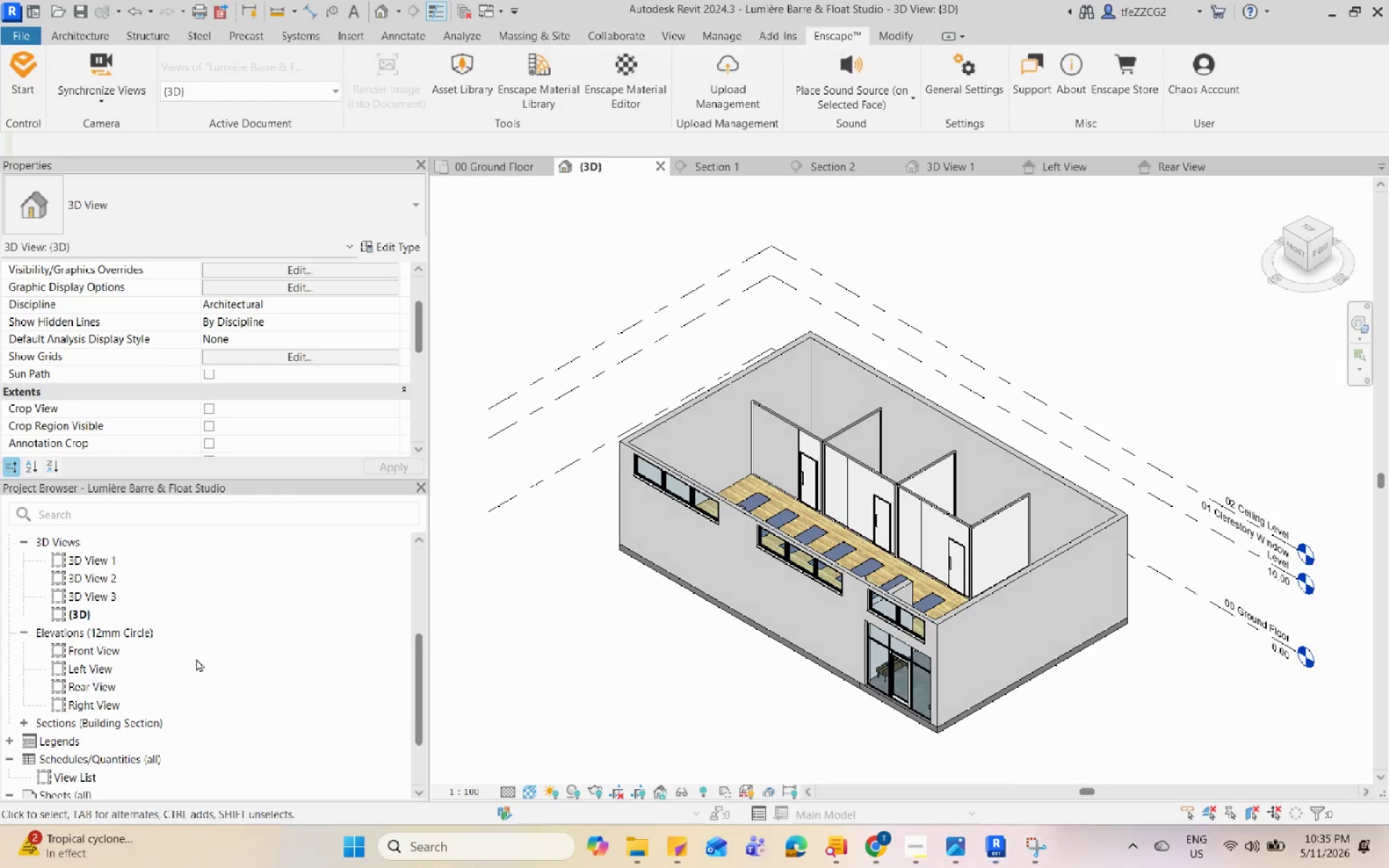 
scroll: coordinate [186, 668], scroll_direction: up, amount: 8.0
 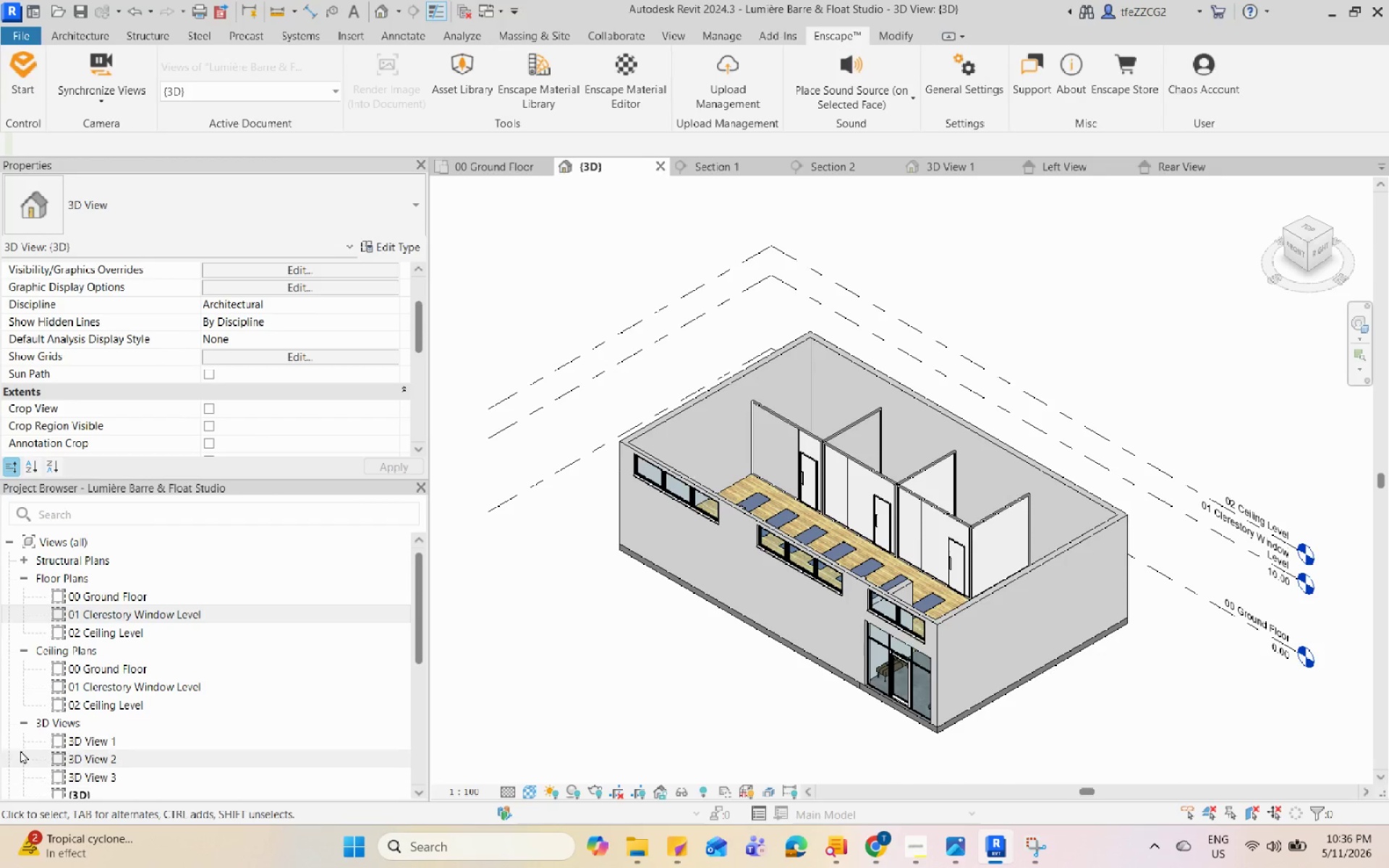 
left_click([23, 723])
 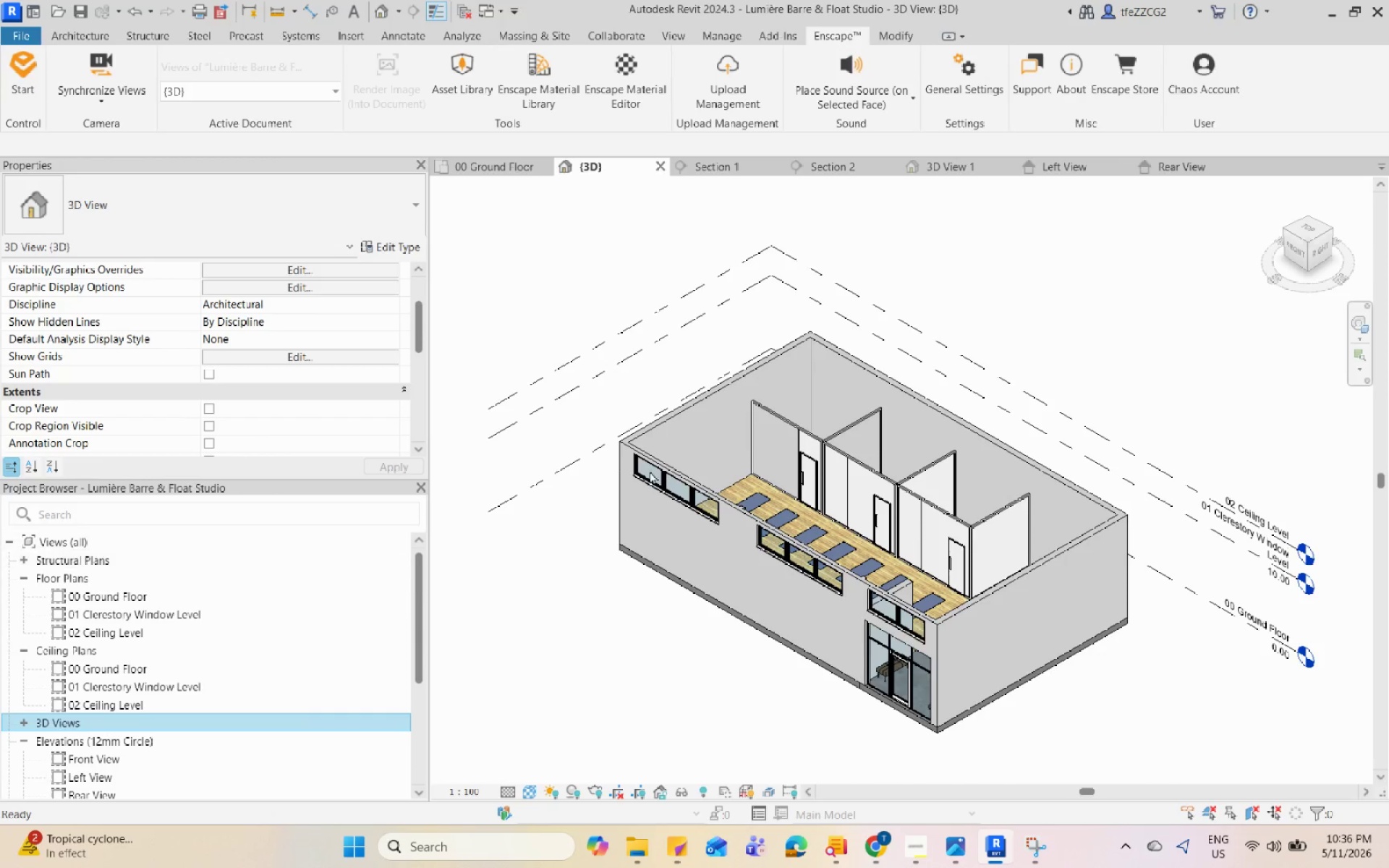 
key(PrintScreen)
 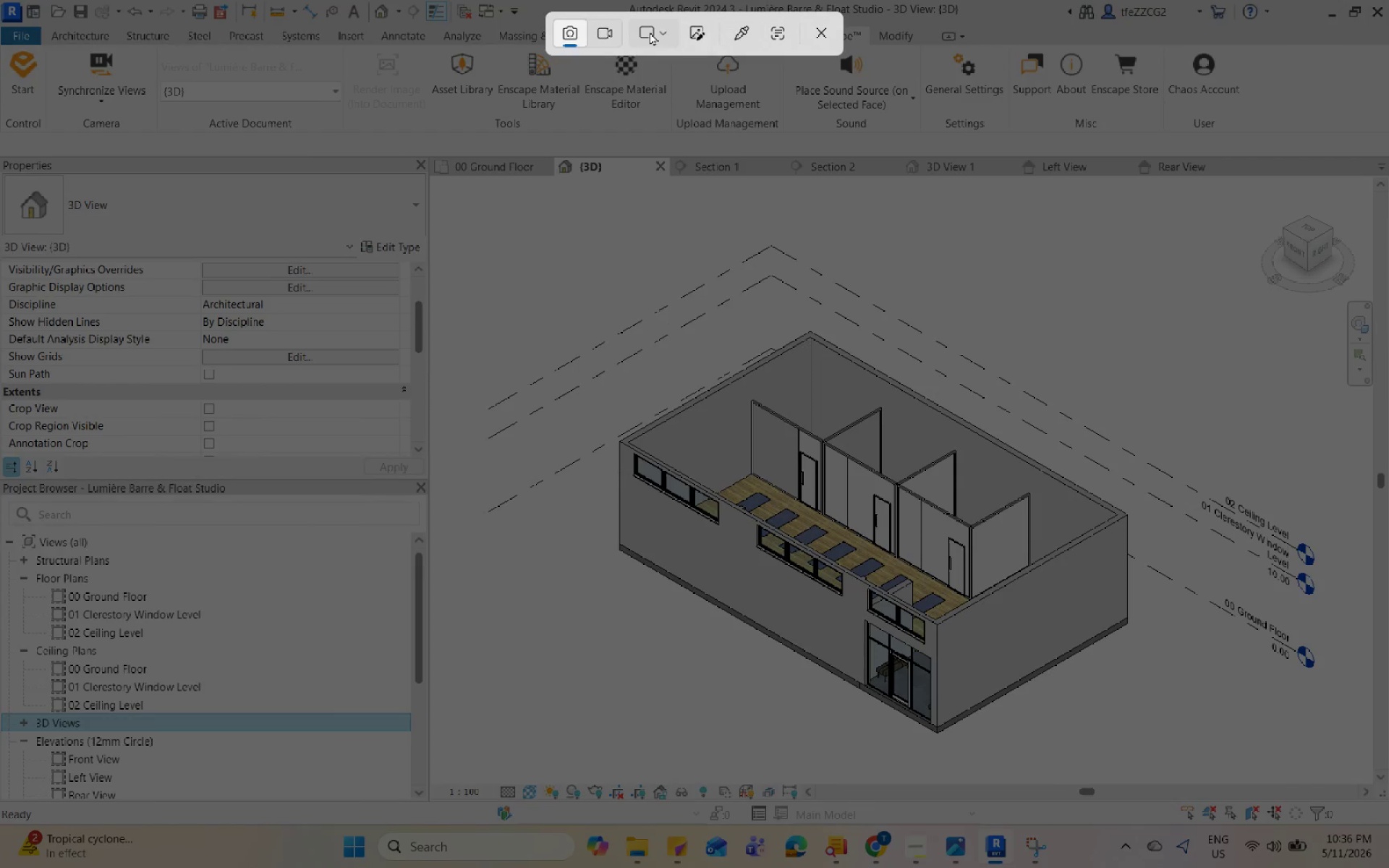 
double_click([674, 72])
 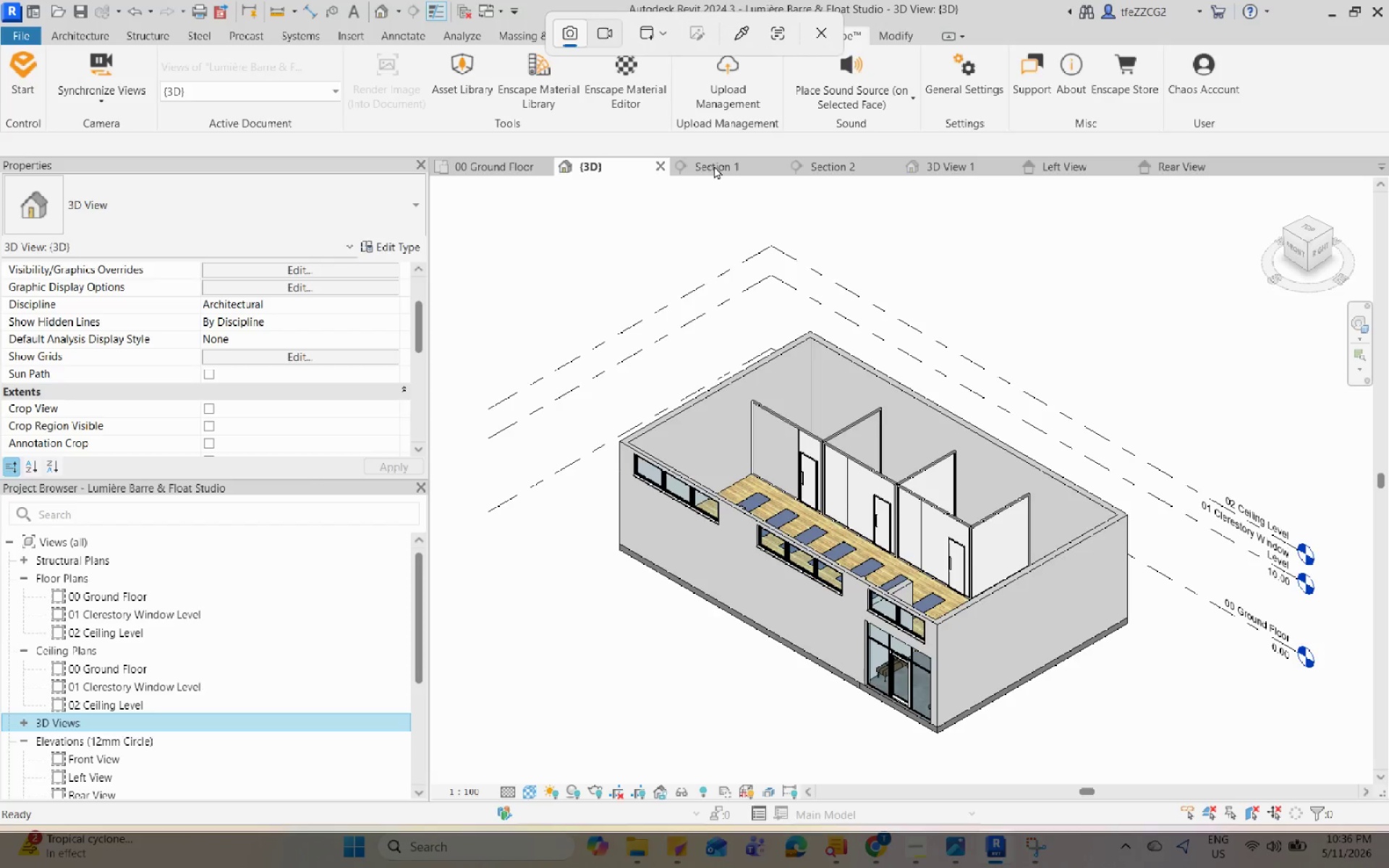 
left_click([714, 166])
 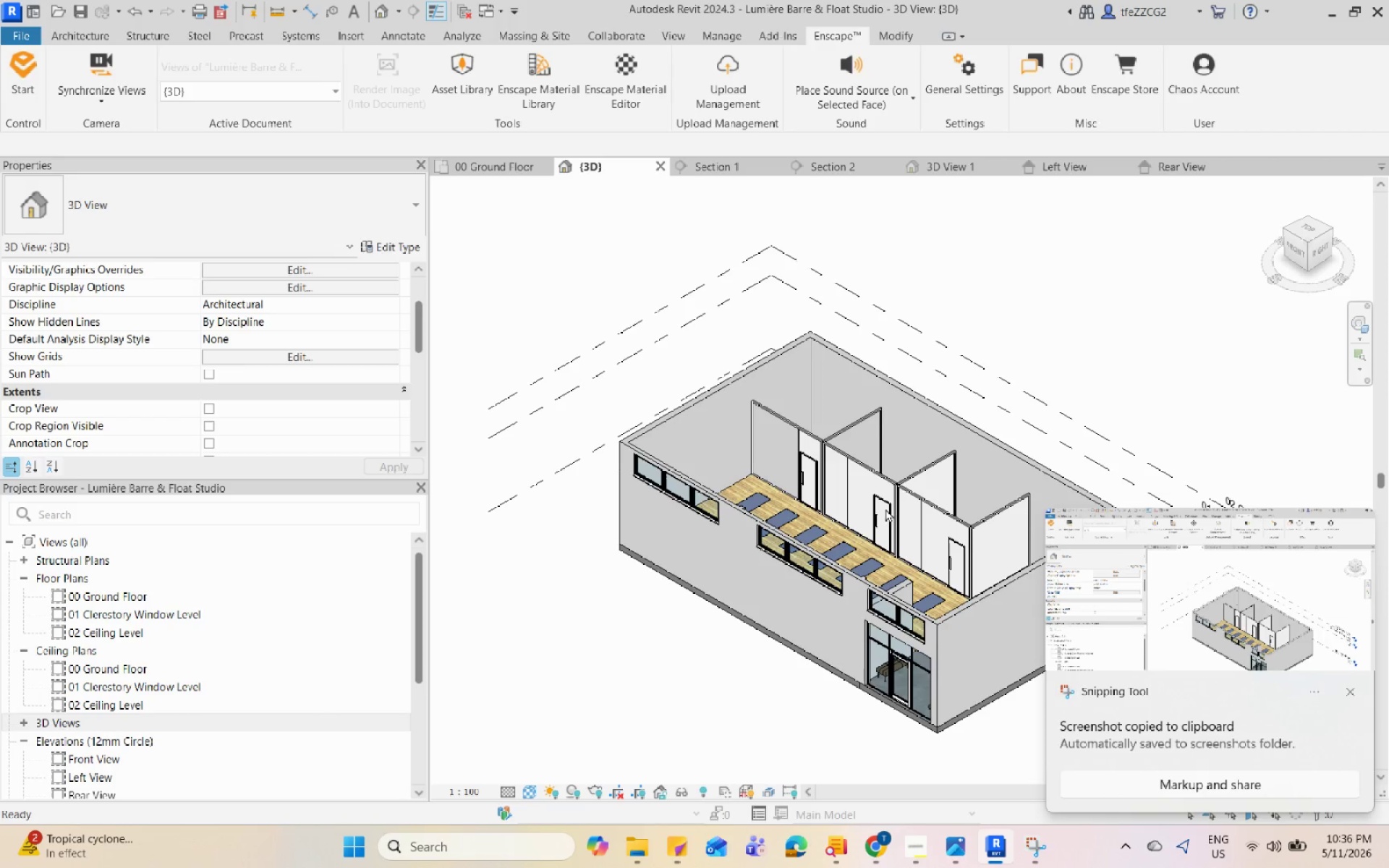 
left_click([1184, 607])
 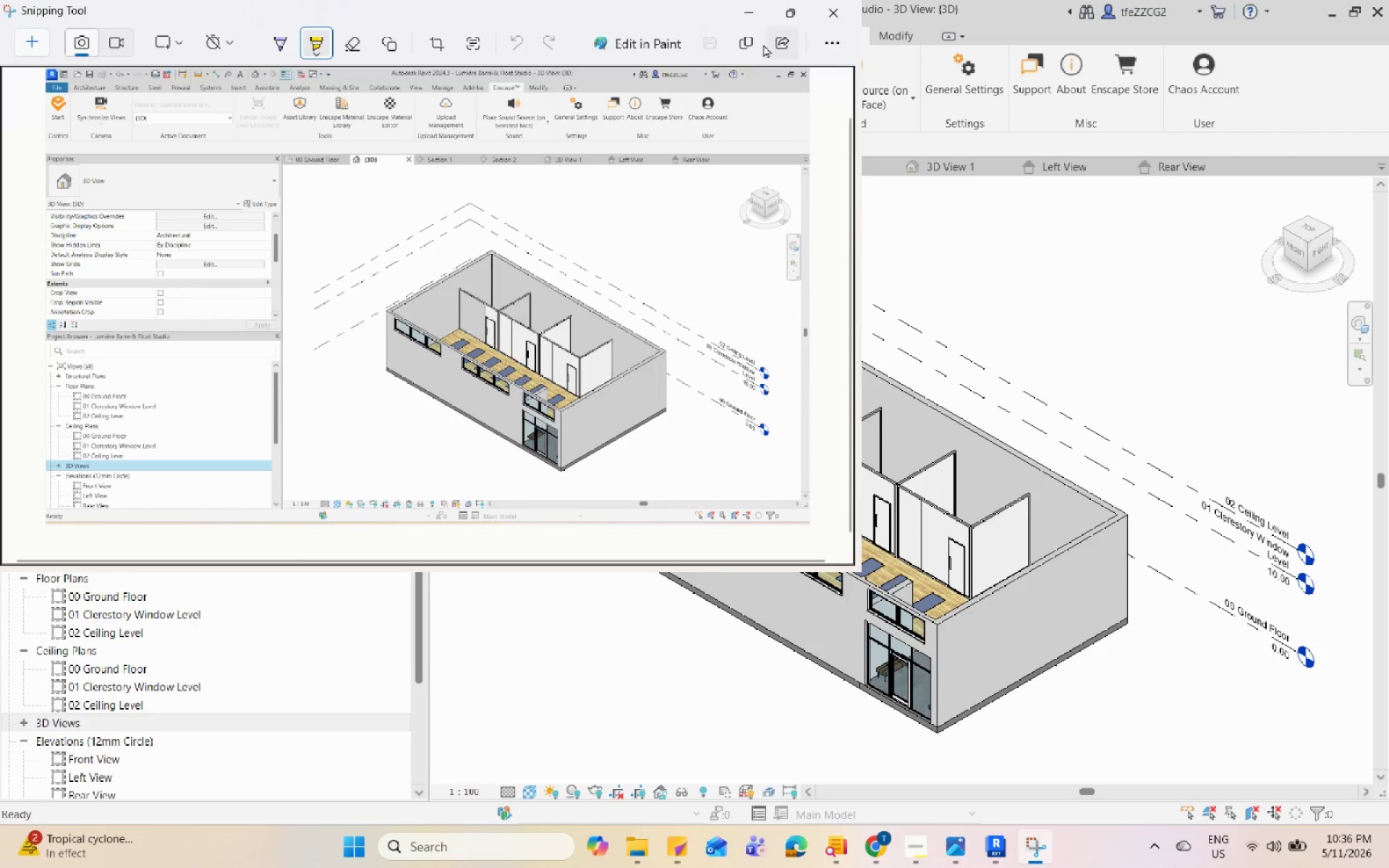 
left_click([721, 47])
 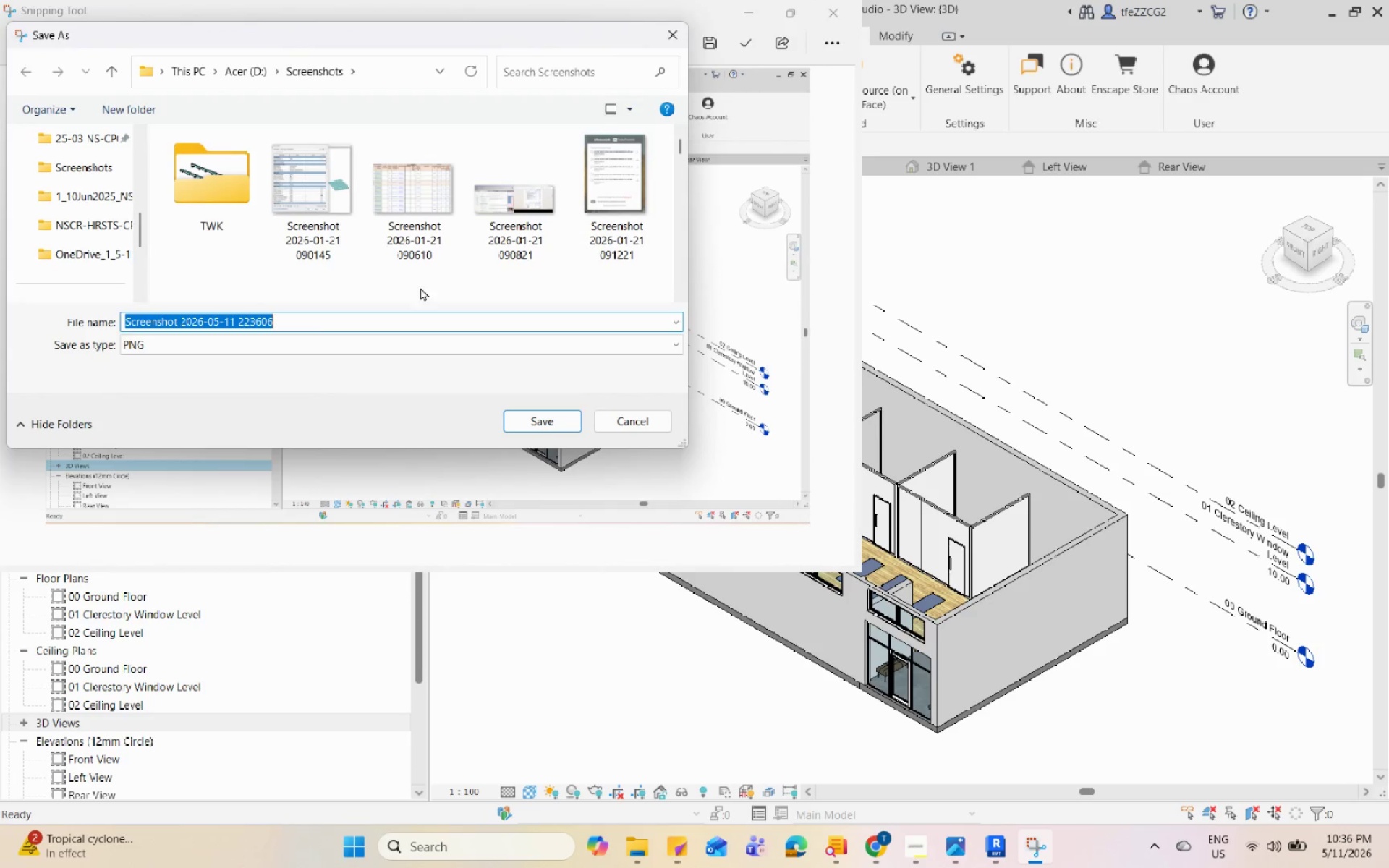 
left_click([76, 276])
 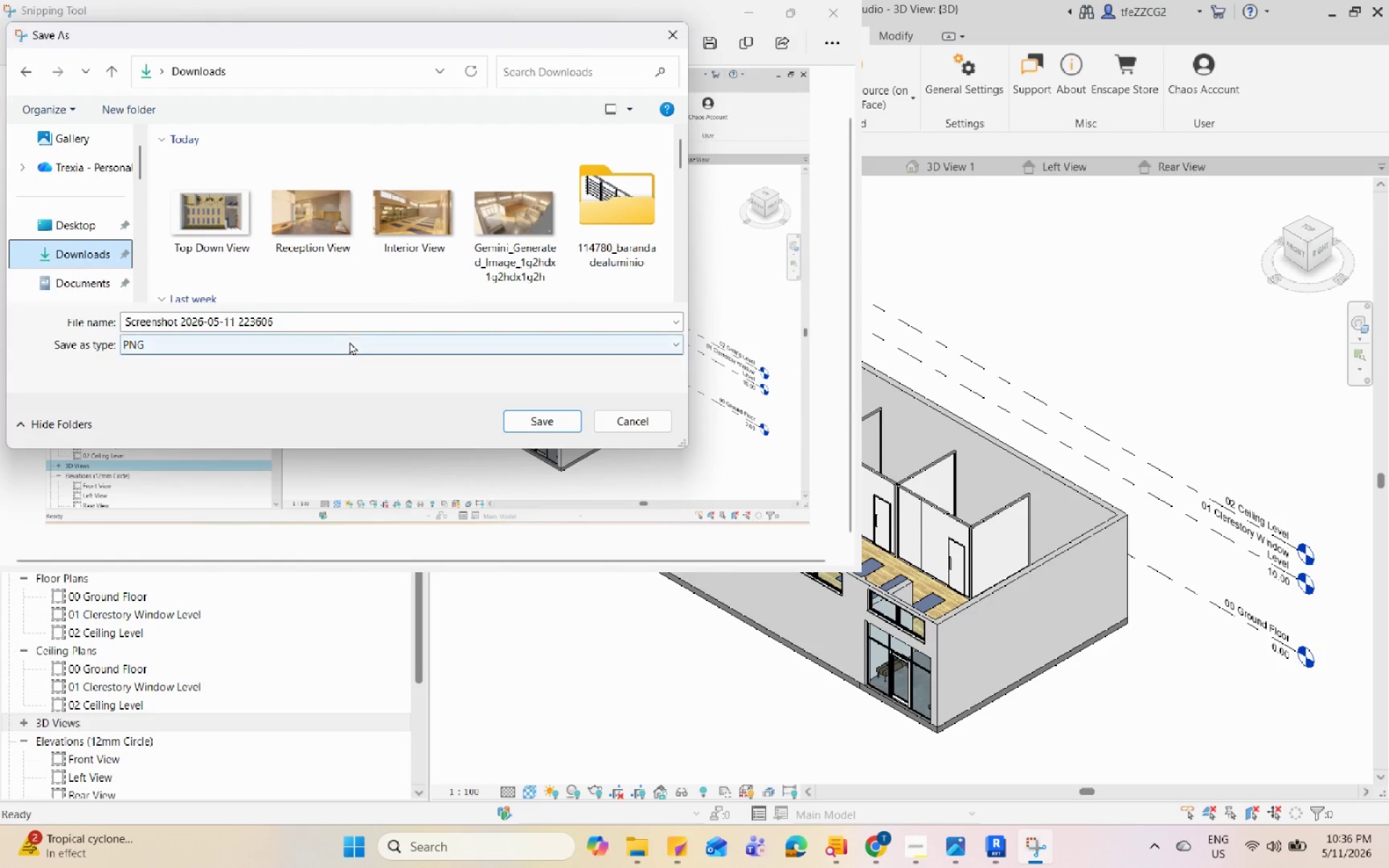 
scroll: coordinate [77, 197], scroll_direction: up, amount: 7.0
 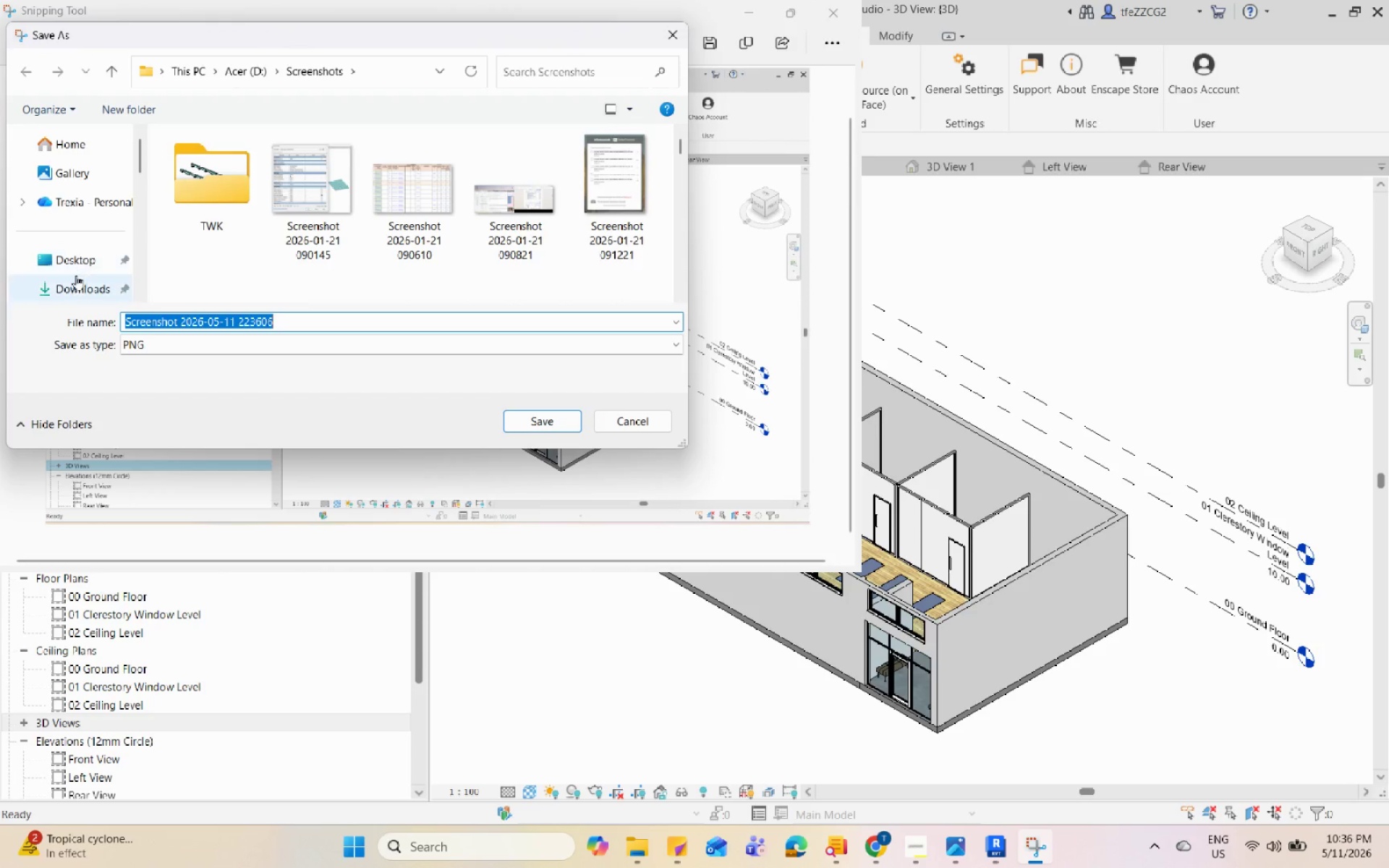 
left_click([349, 329])
 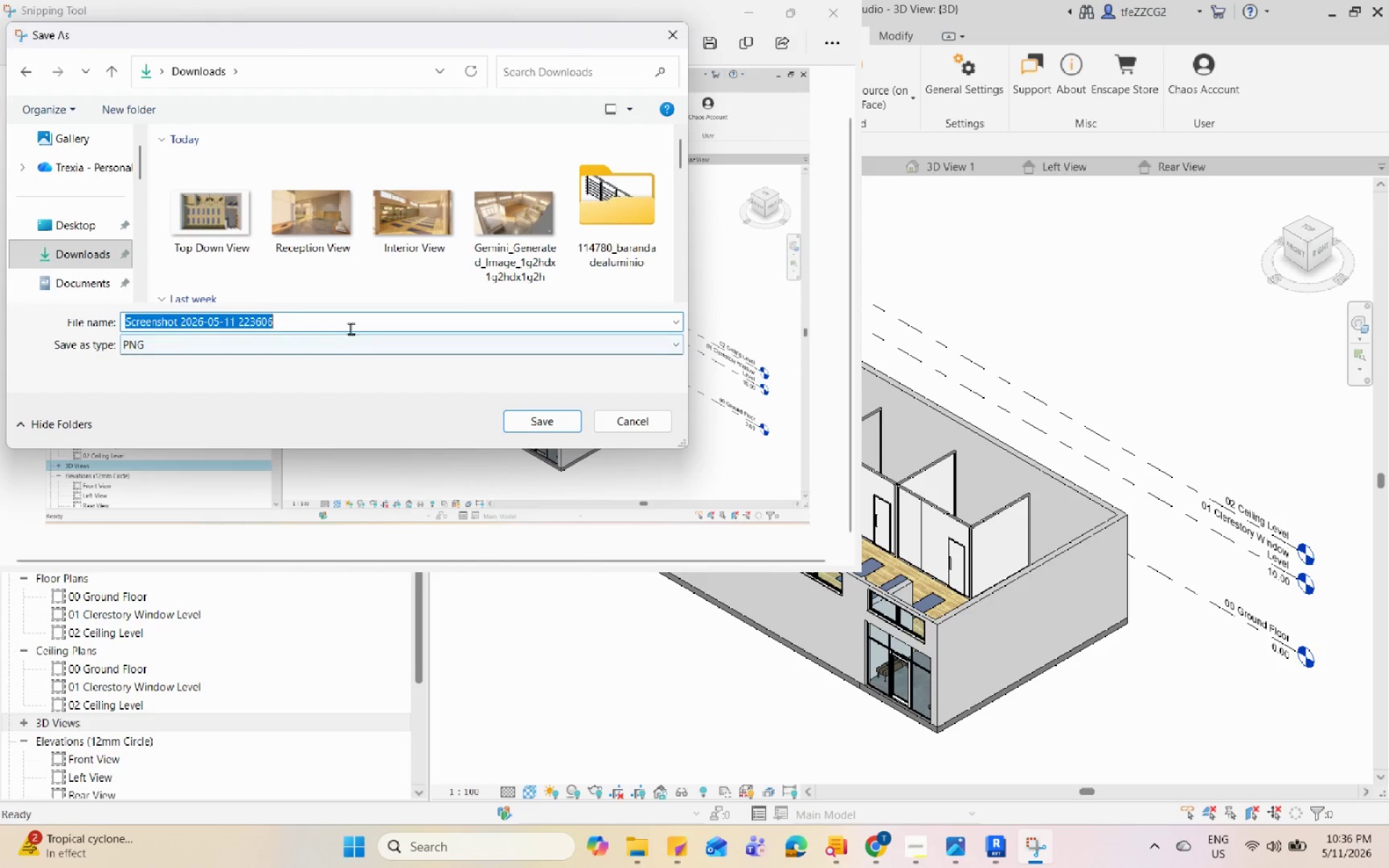 
type(Revit )
 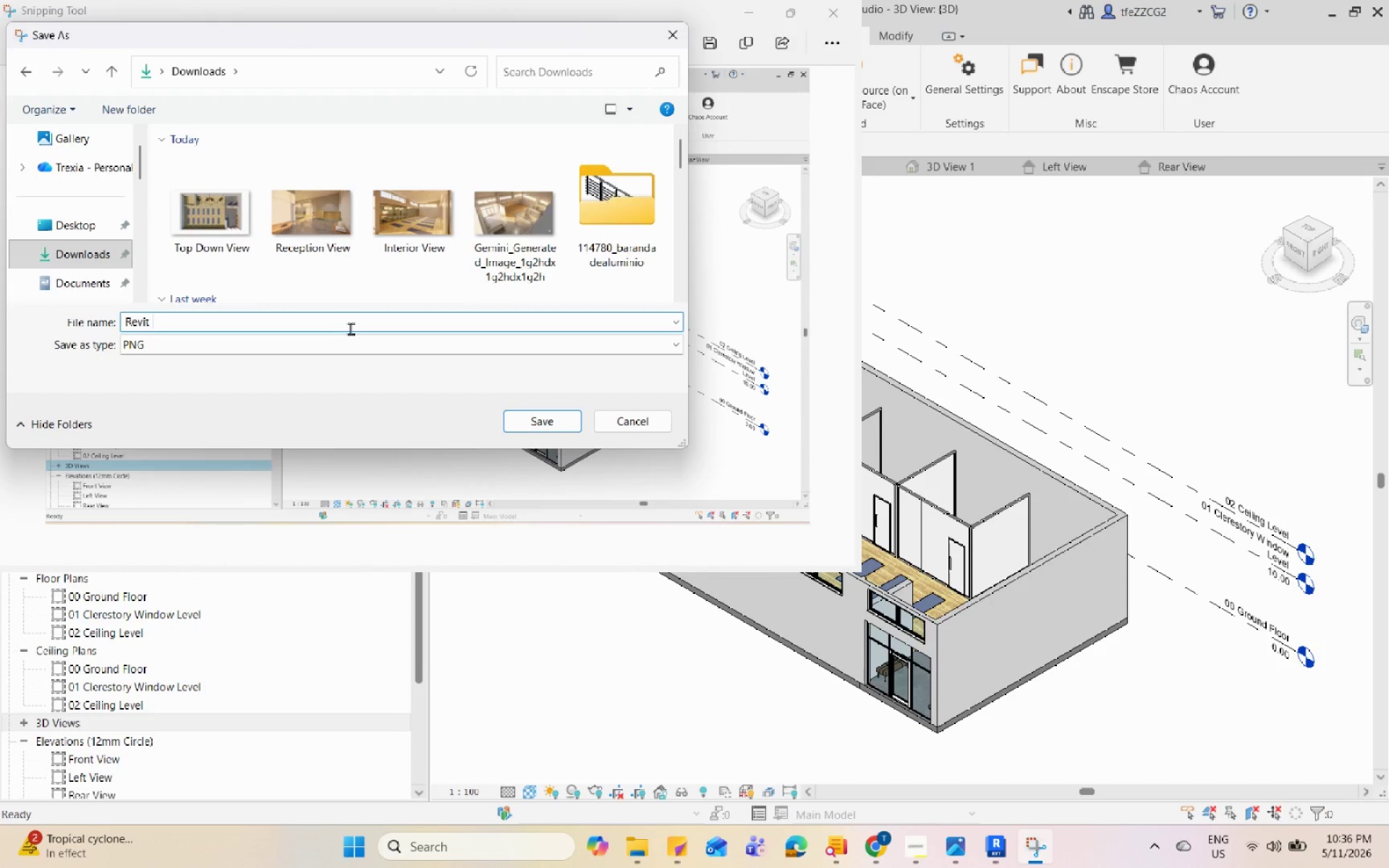 
key(Backspace)
key(Backspace)
key(Backspace)
key(Backspace)
key(Backspace)
key(Backspace)
type(V)
key(Backspace)
type(Barre Studio - 3D View)
 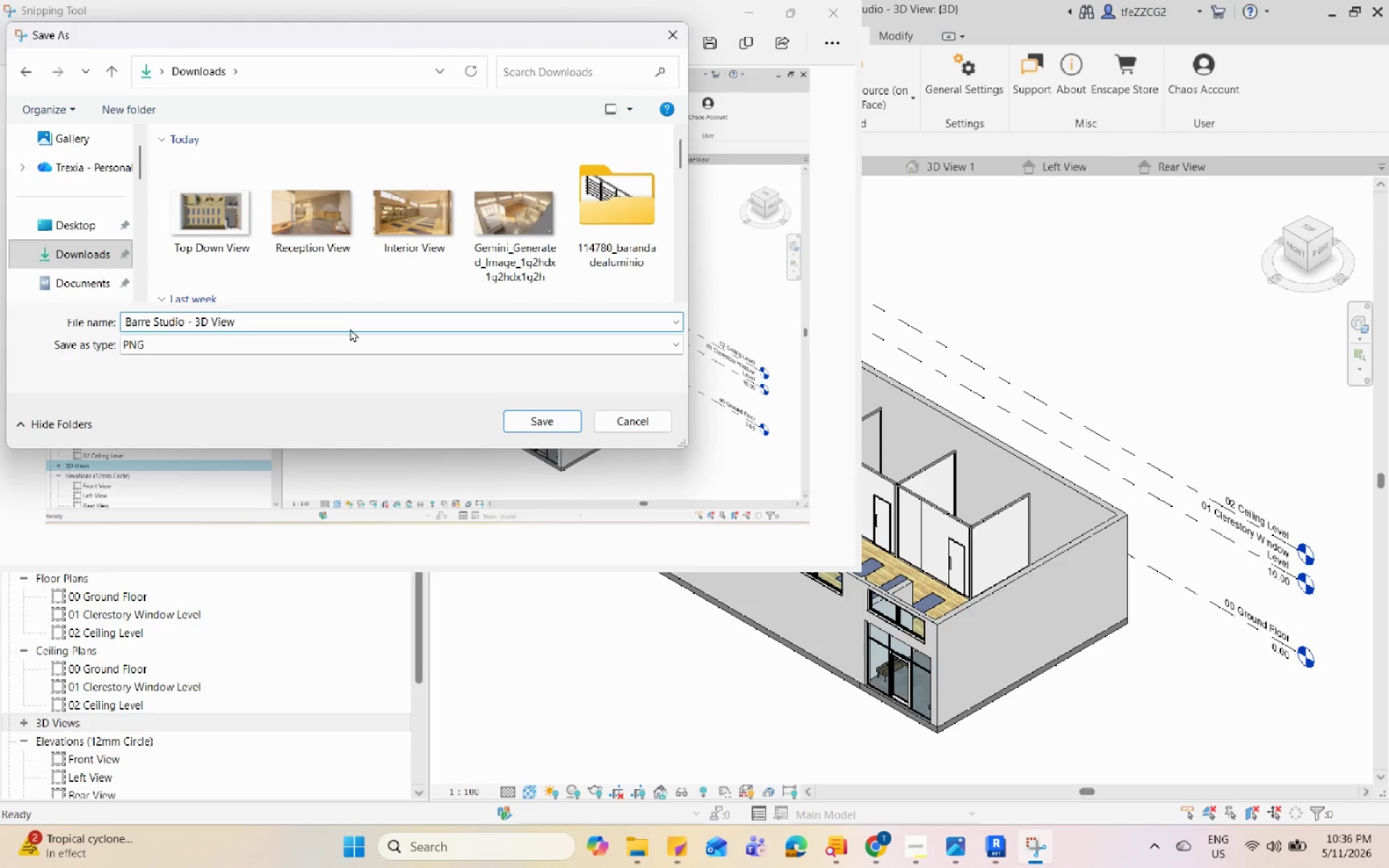 
key(Enter)
 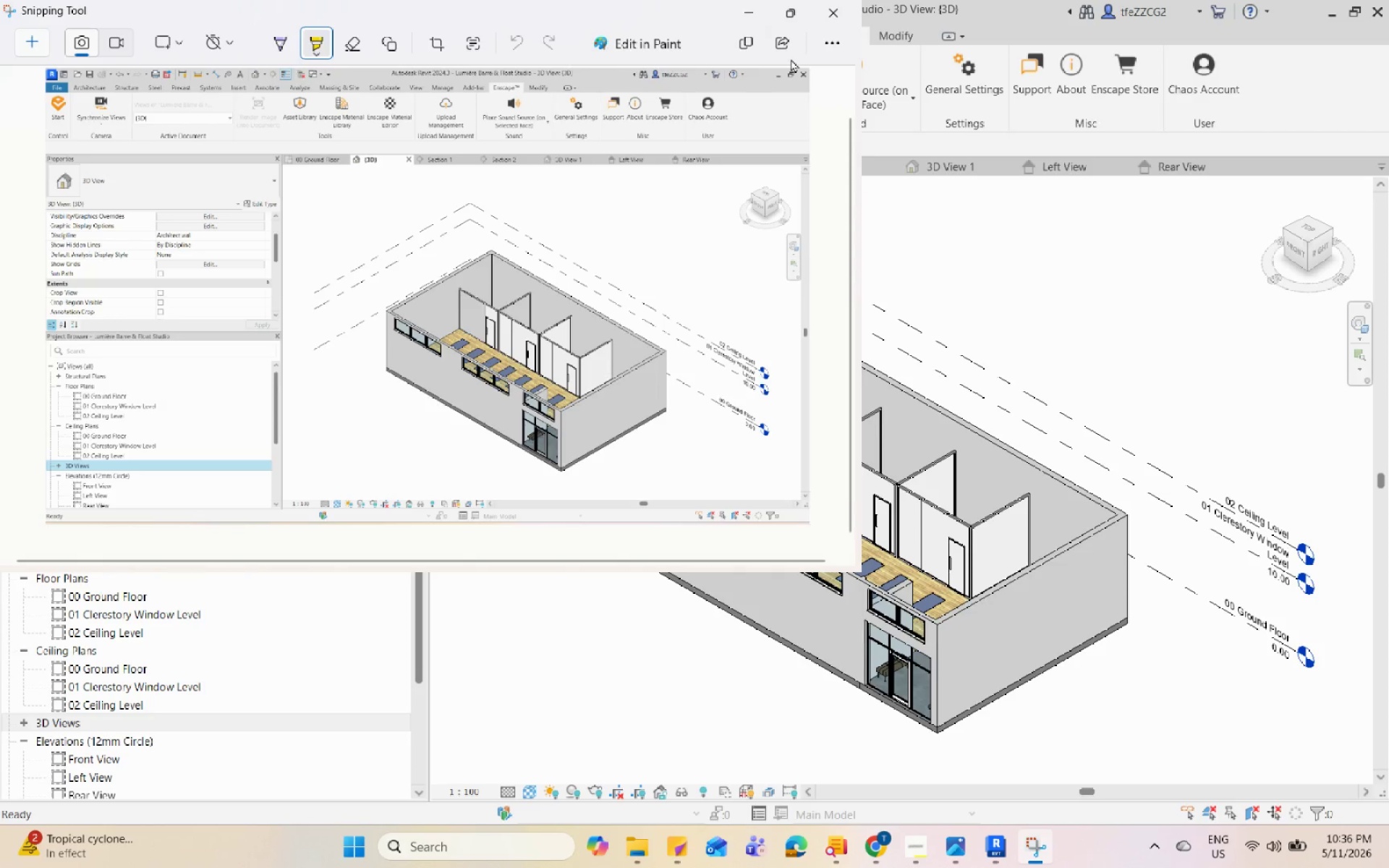 
left_click([847, 17])